 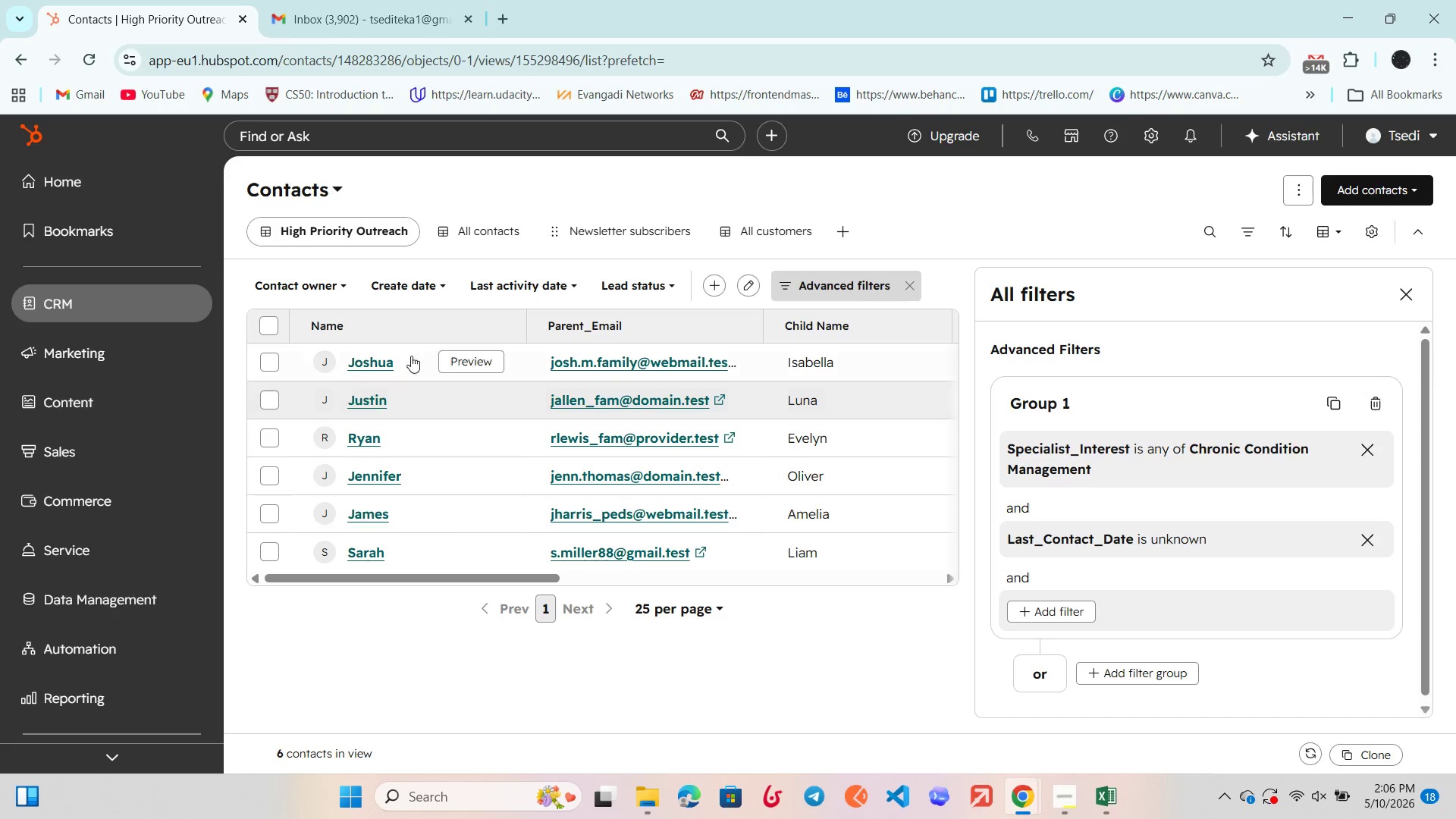 
left_click([1099, 474])
 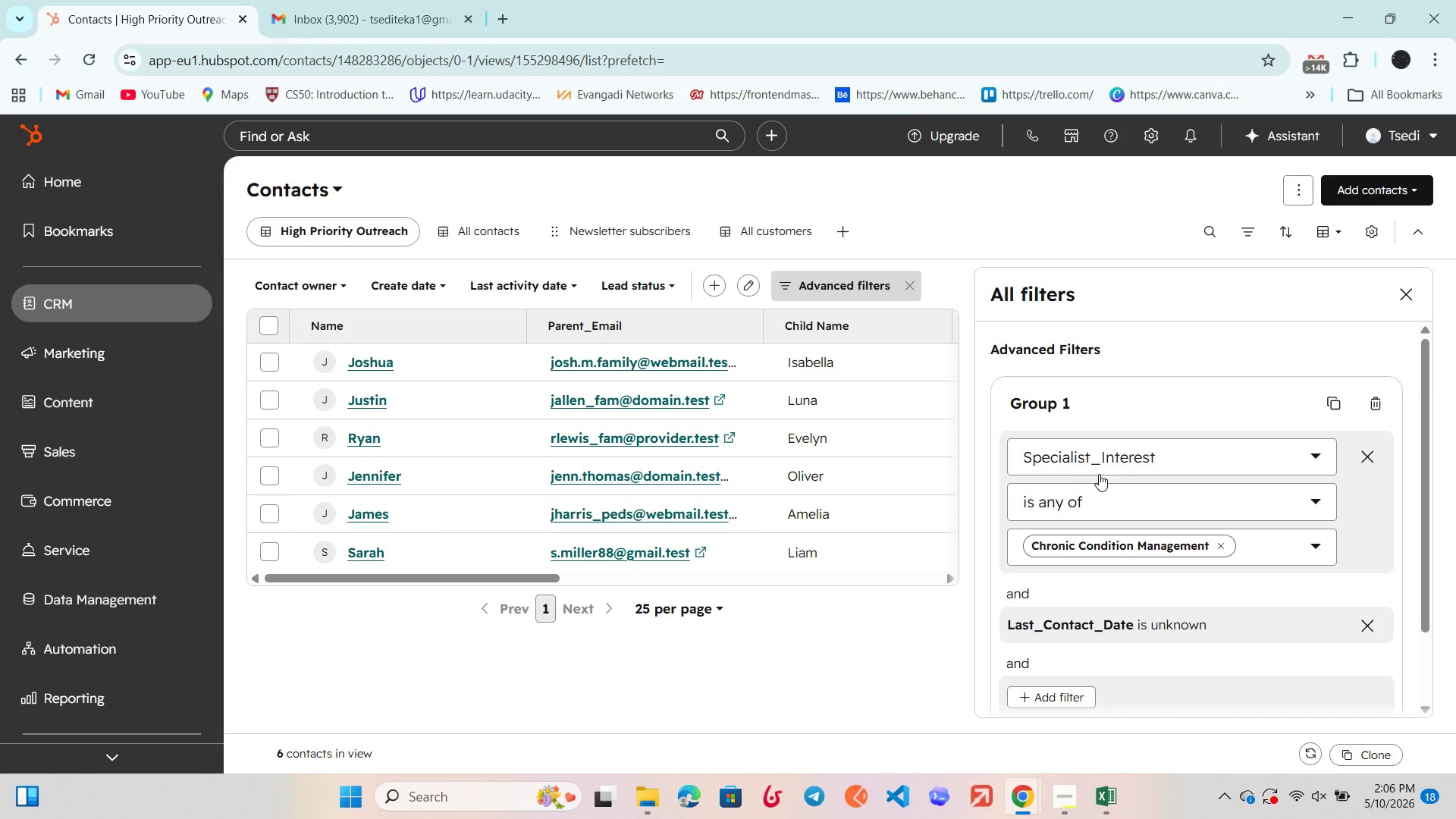 
wait(24.23)
 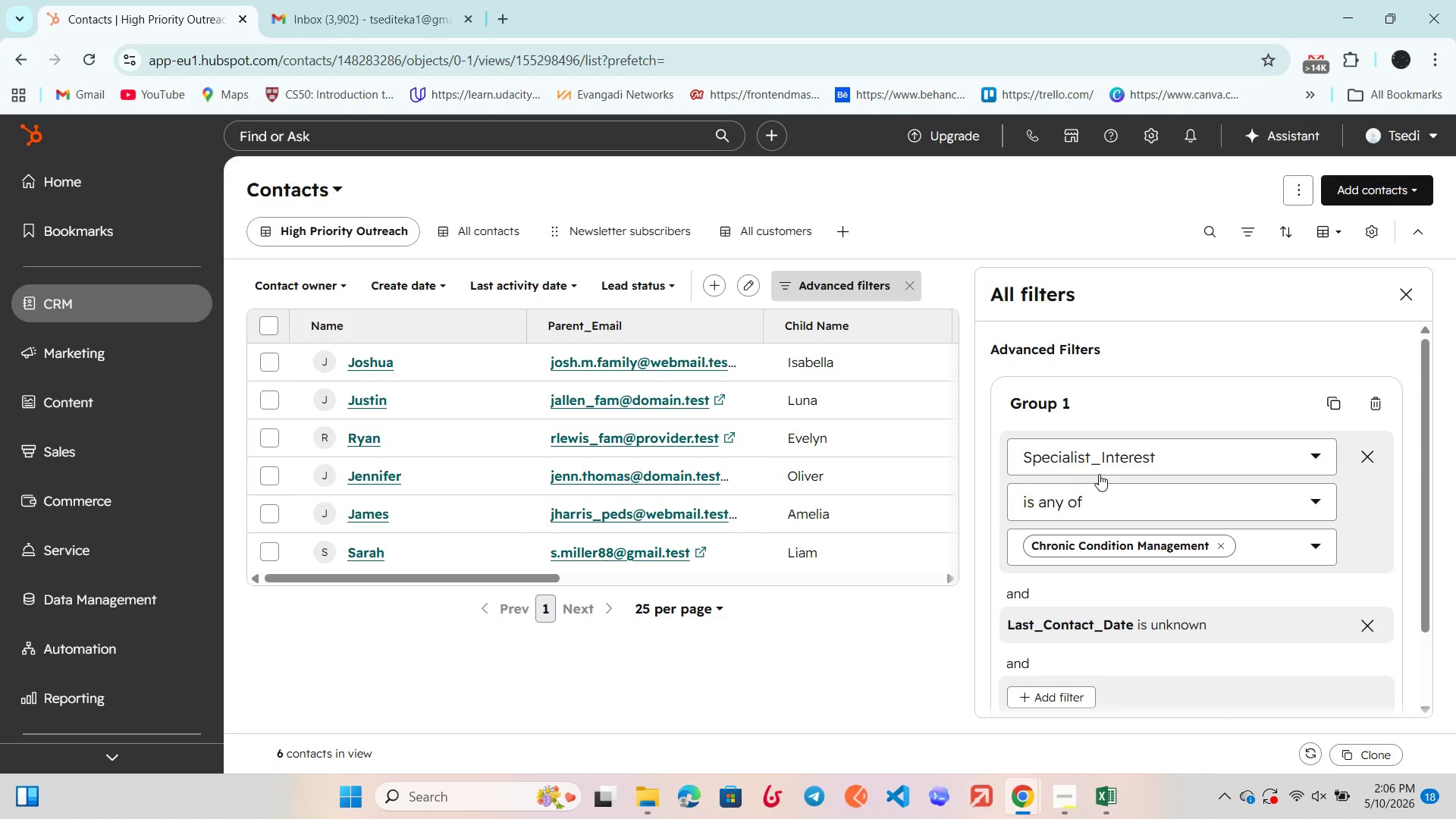 
double_click([1114, 547])
 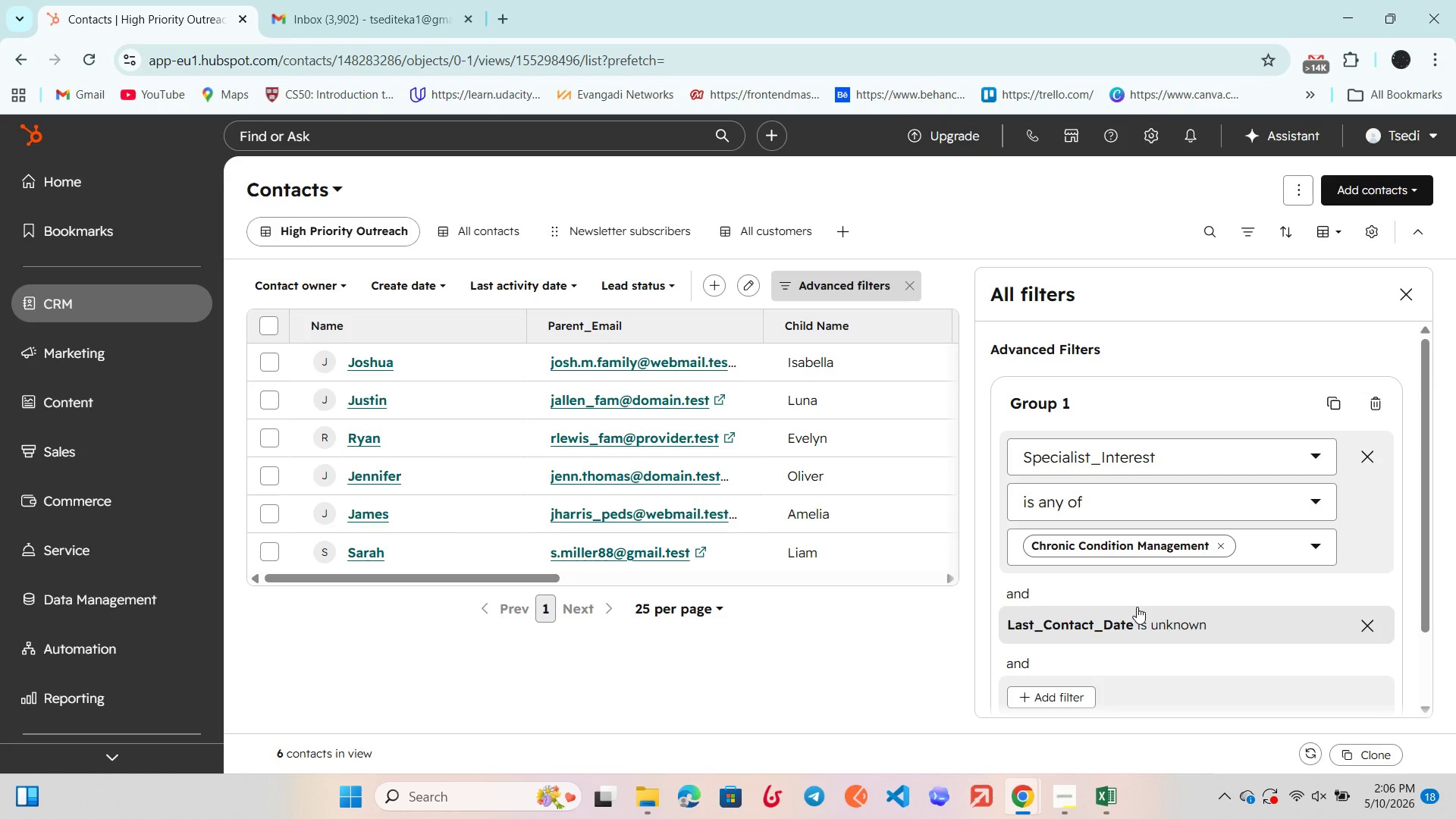 
left_click([1144, 588])
 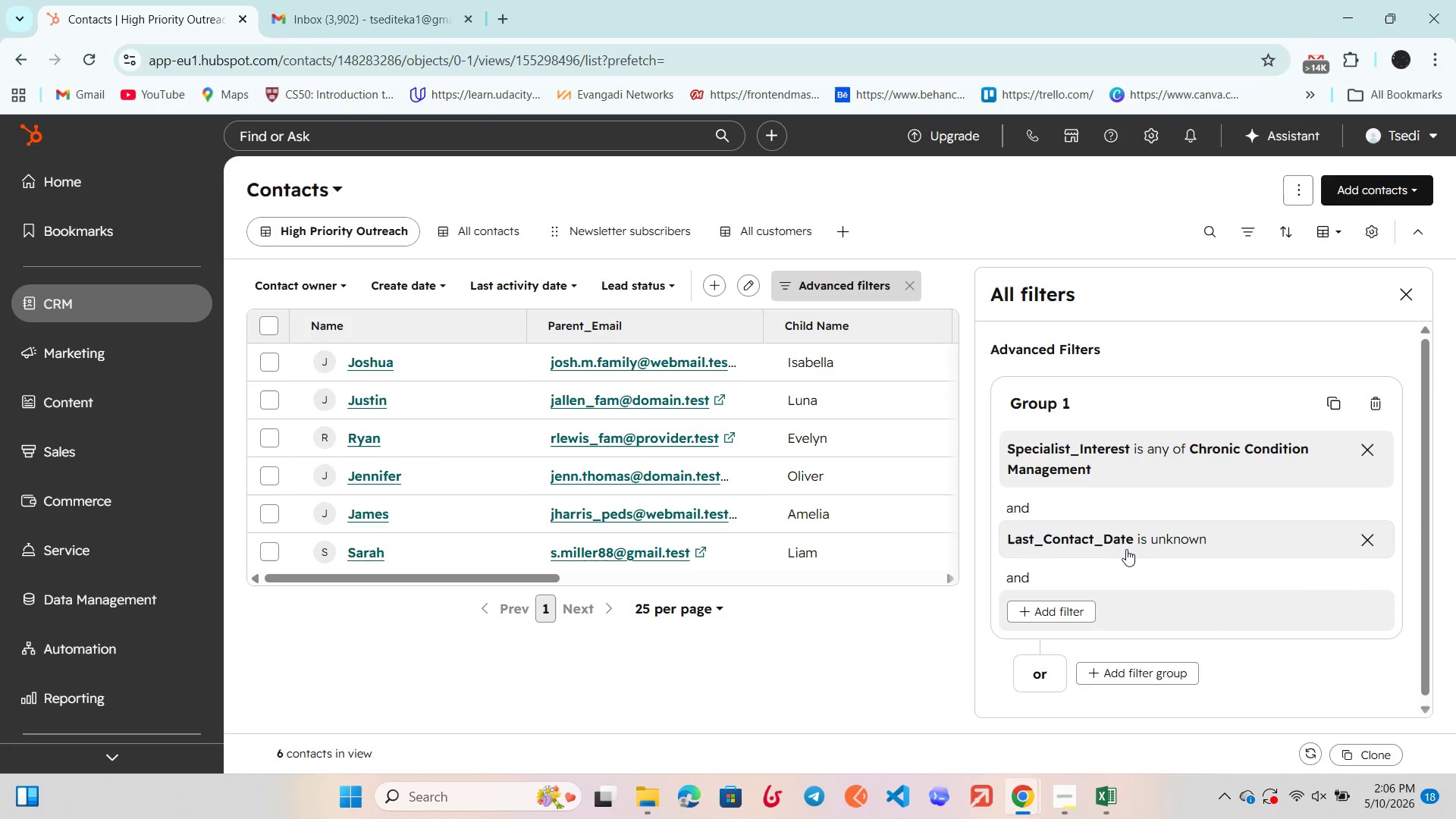 
left_click([1125, 548])
 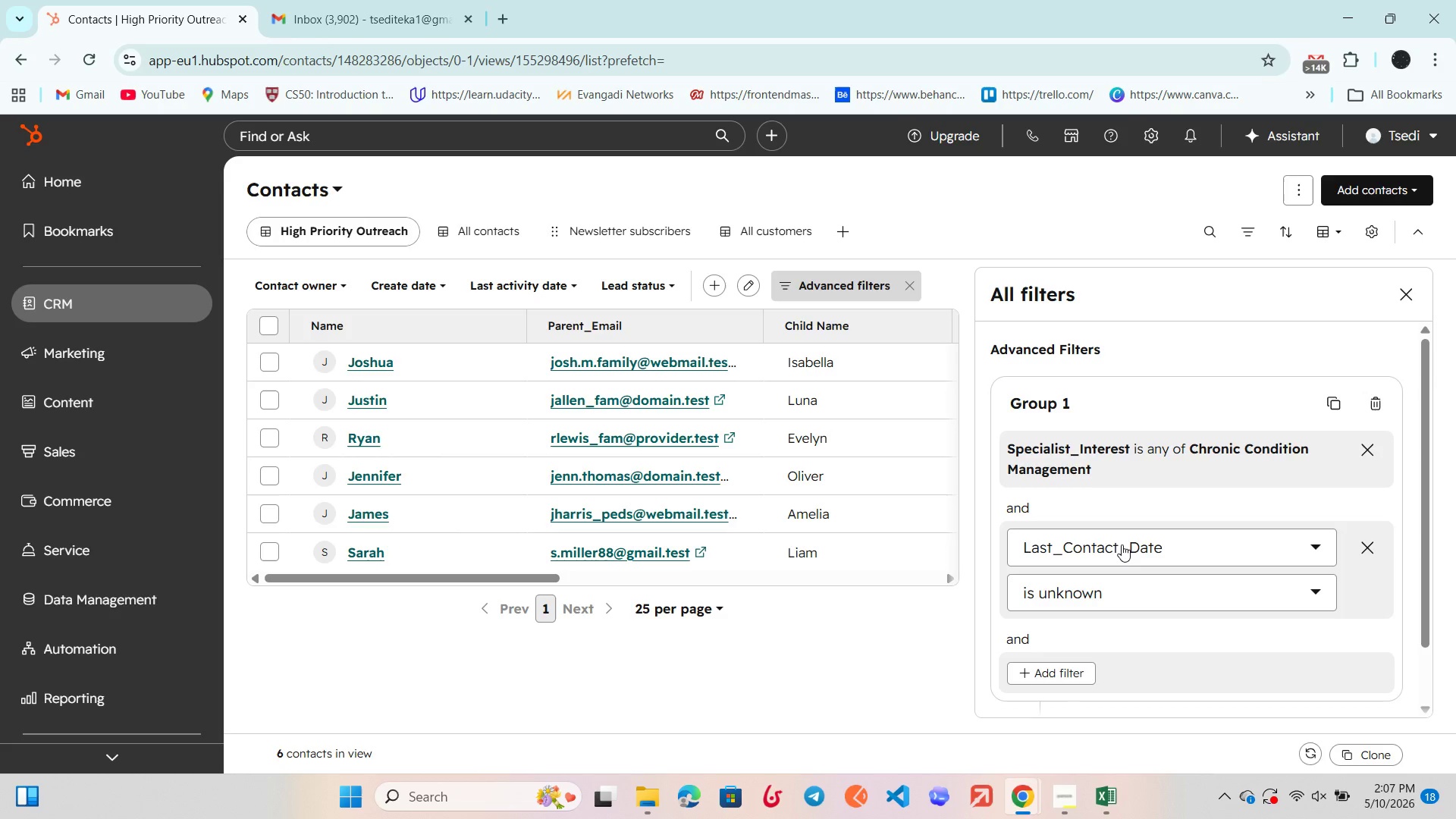 
wait(15.11)
 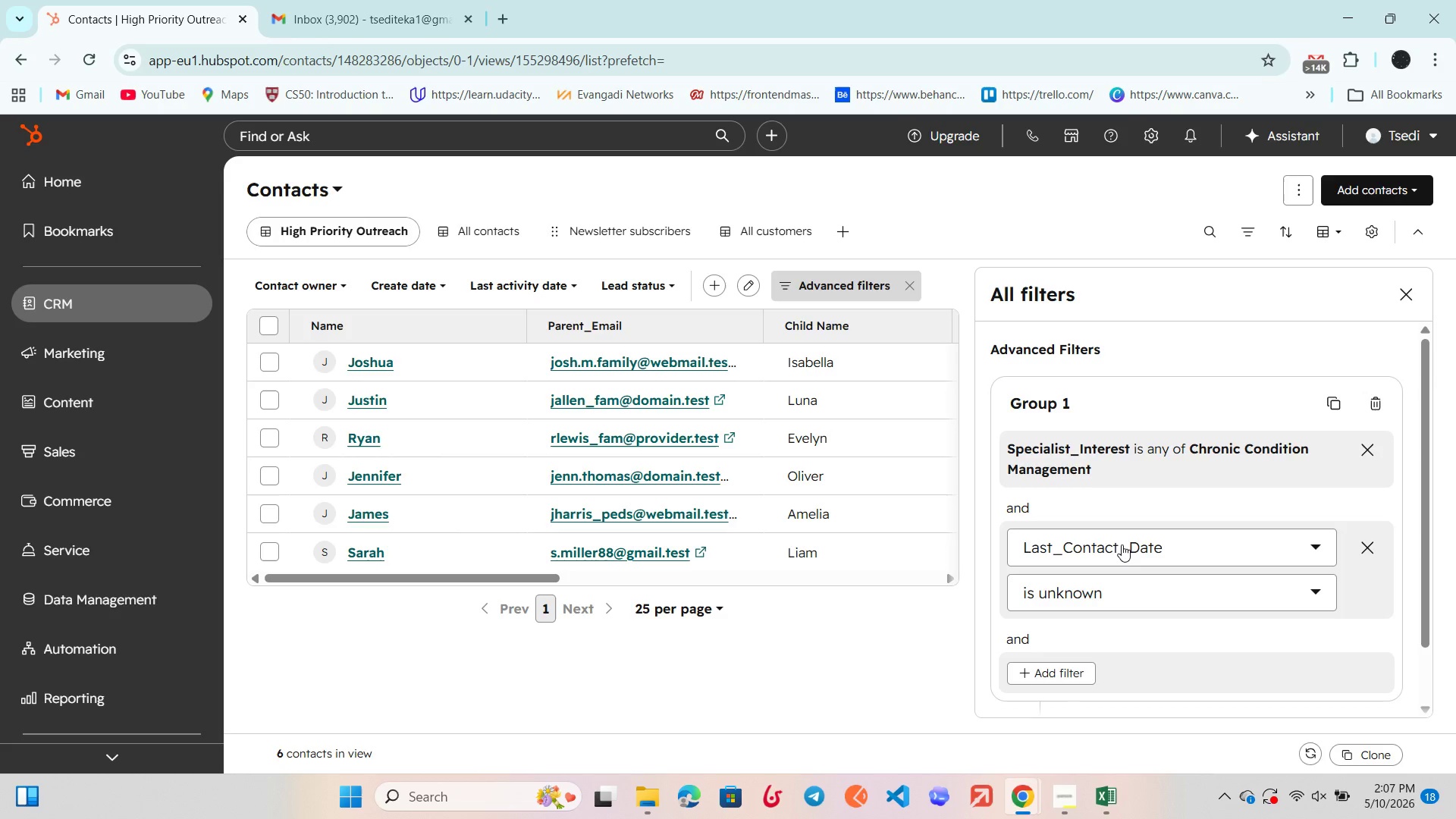 
scroll: coordinate [1128, 548], scroll_direction: none, amount: 0.0
 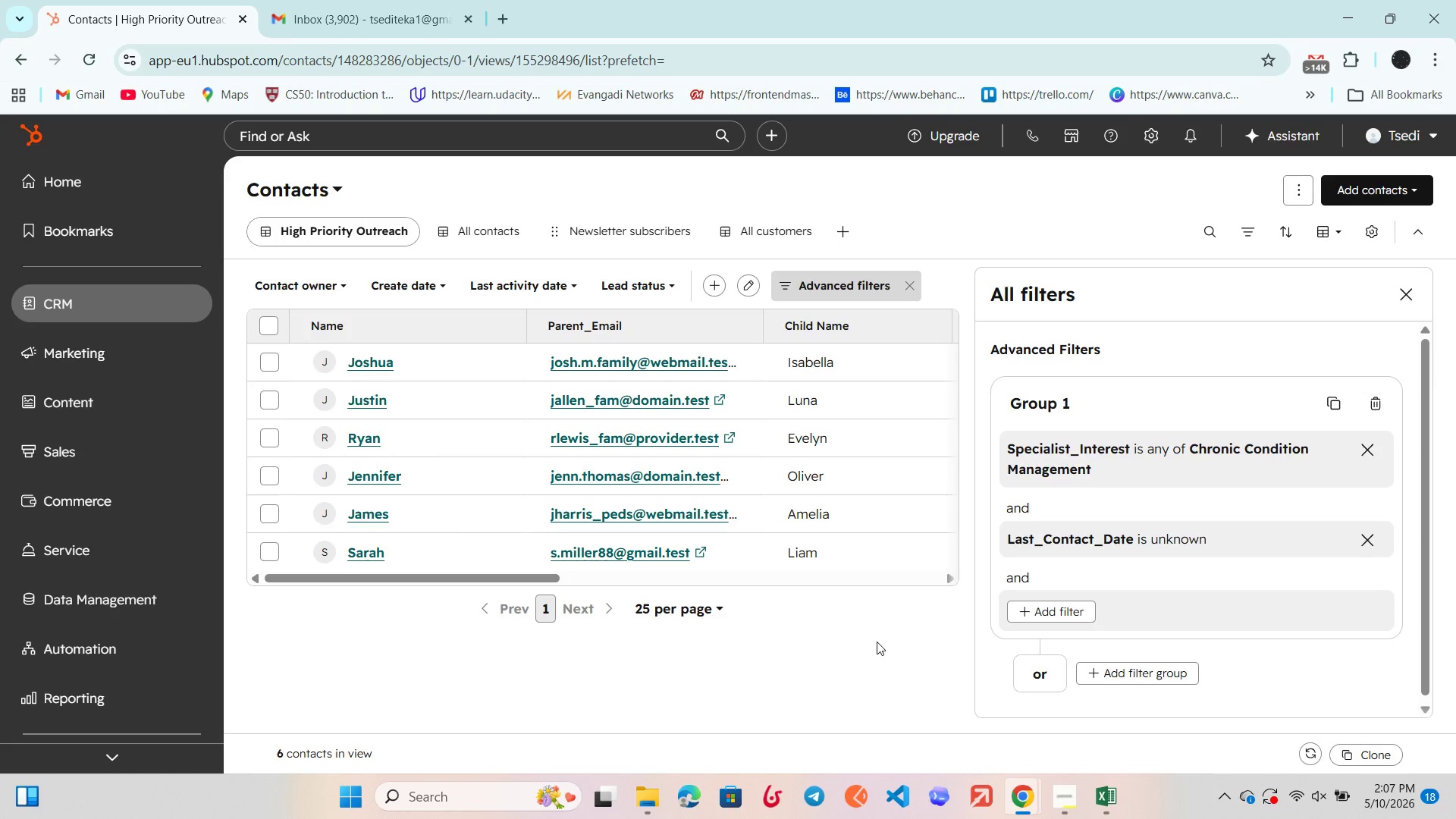 
wait(26.65)
 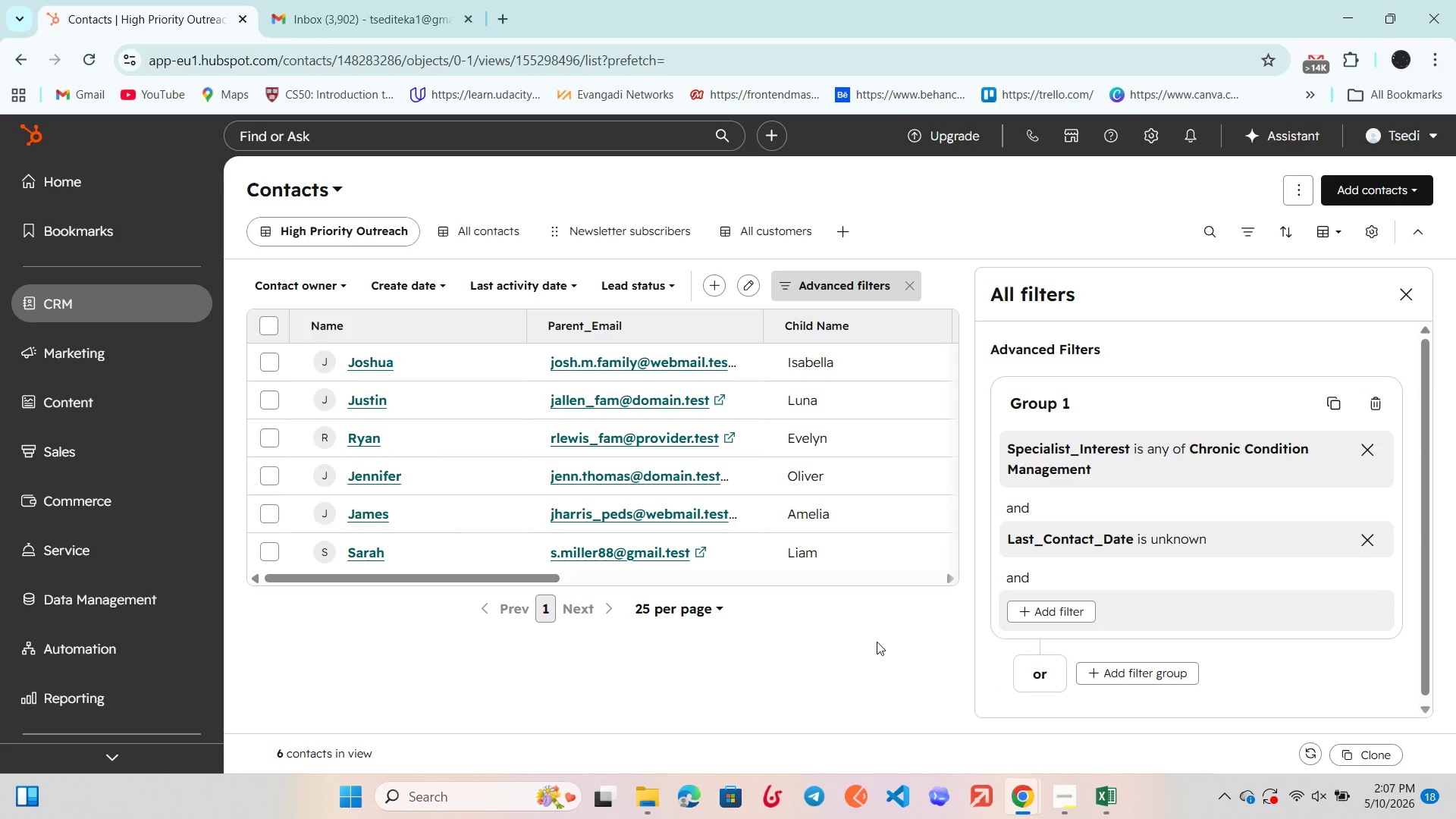 
scroll: coordinate [887, 635], scroll_direction: down, amount: 1.0
 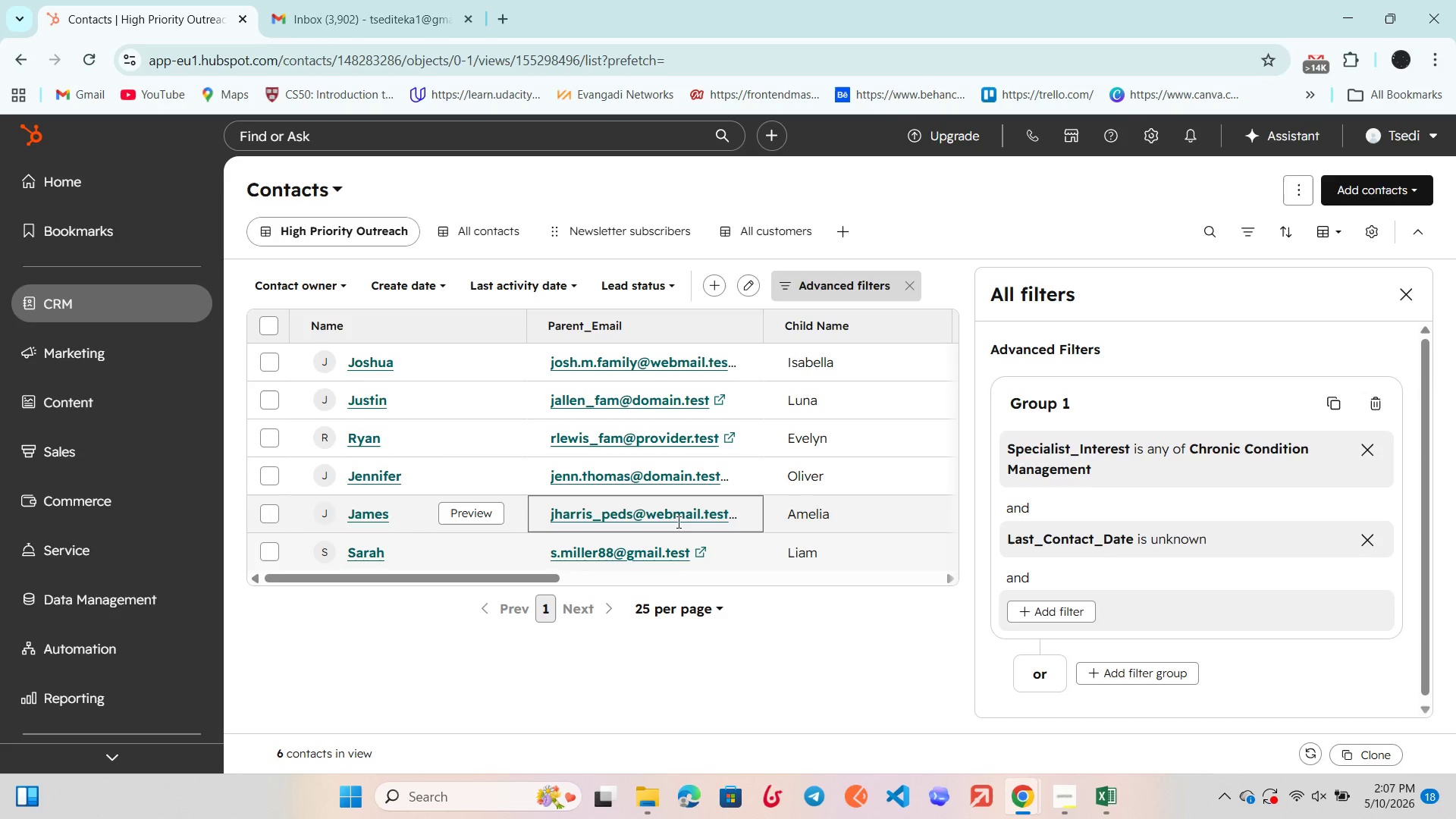 
left_click([458, 511])
 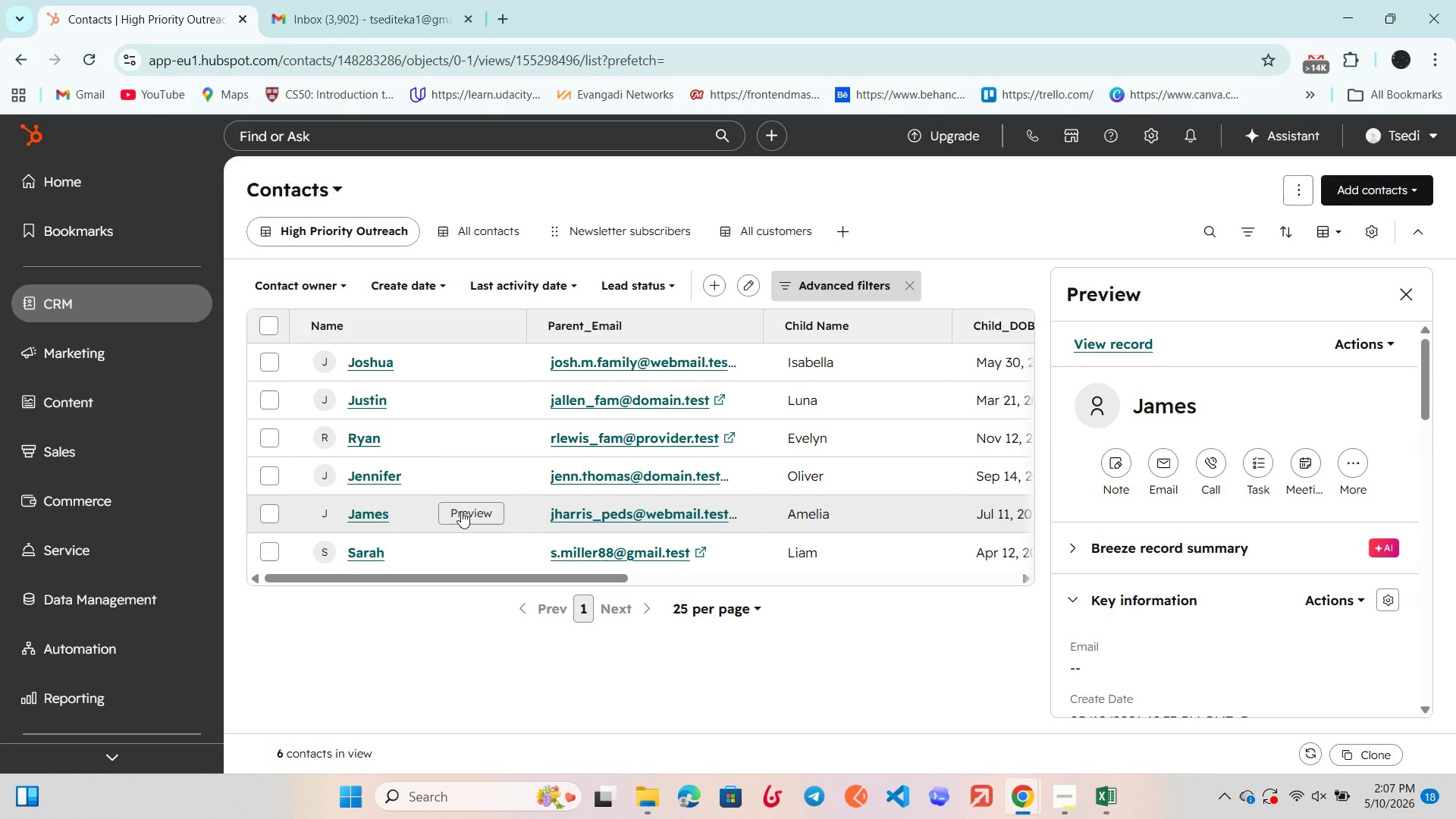 
wait(9.81)
 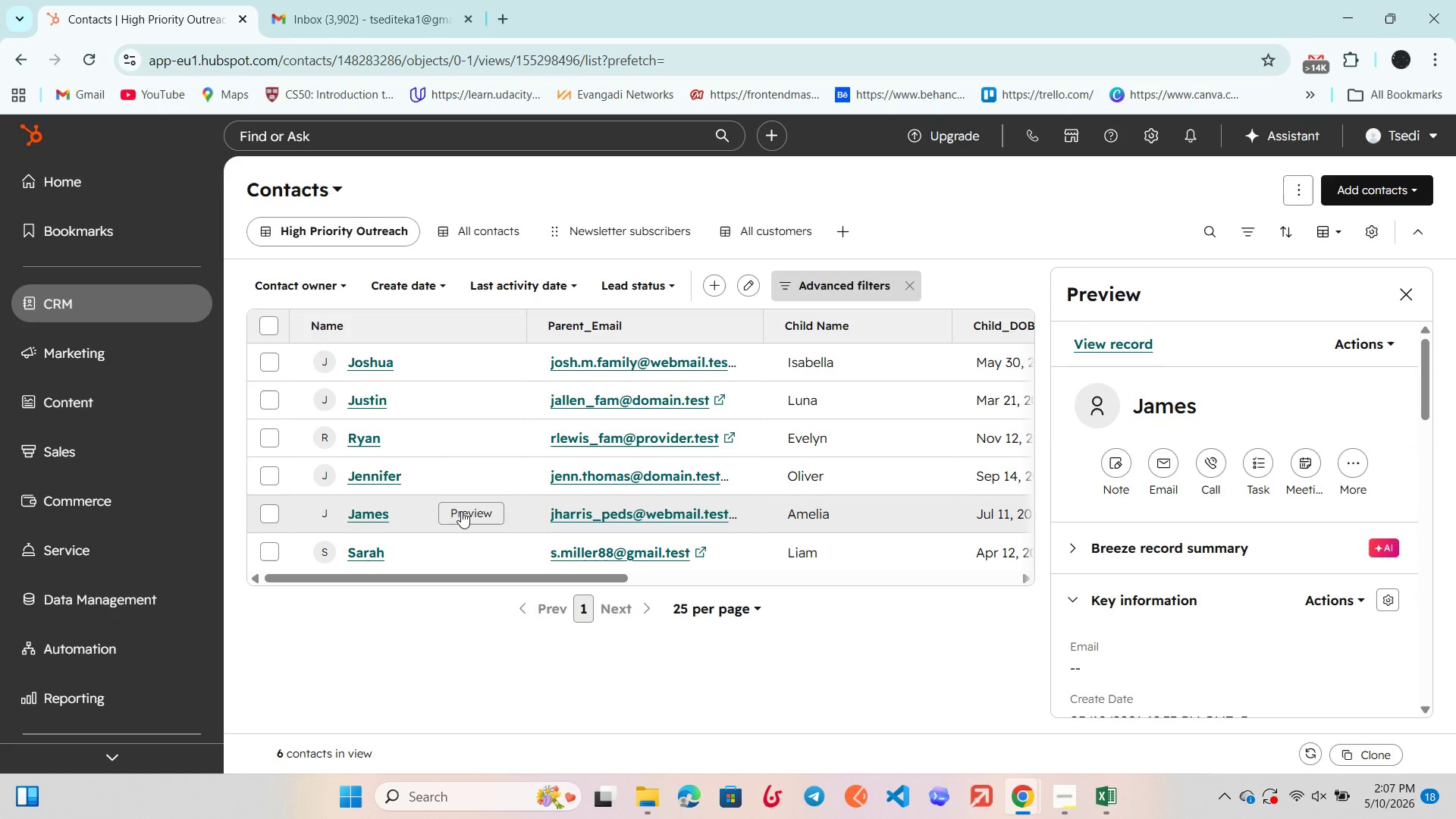 
scroll: coordinate [1140, 544], scroll_direction: down, amount: 1.0
 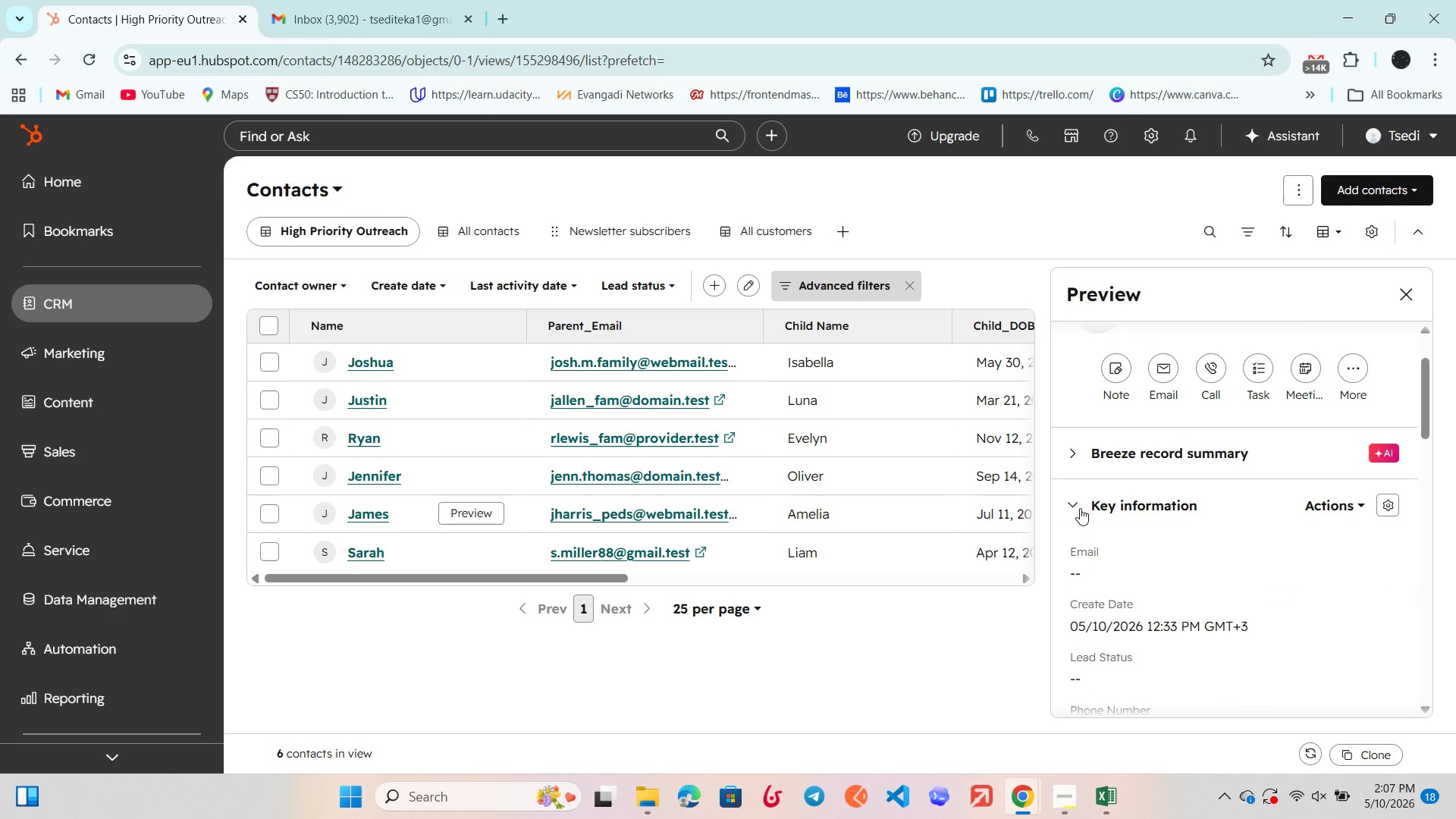 
left_click([1079, 505])
 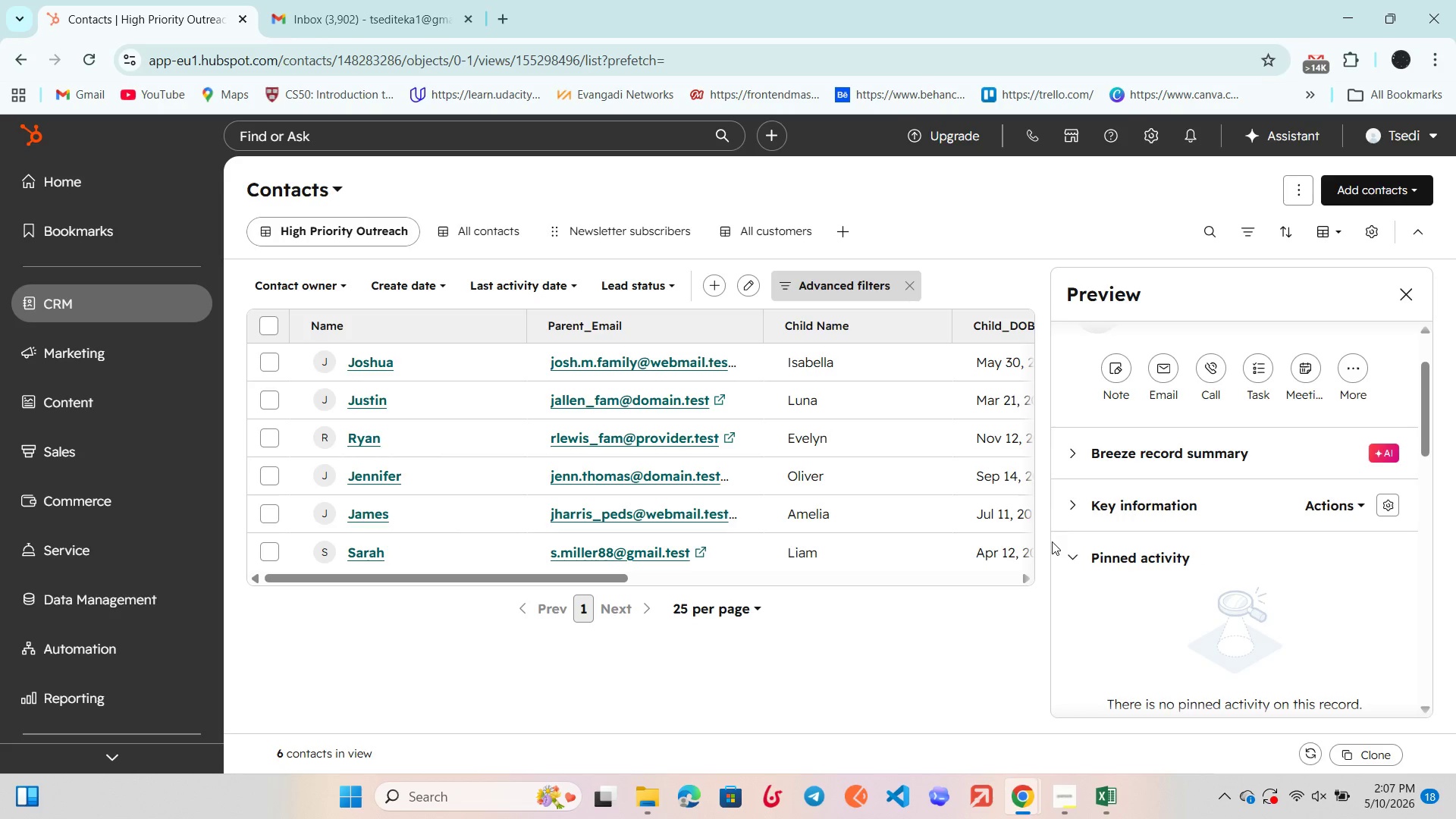 
left_click([1078, 553])
 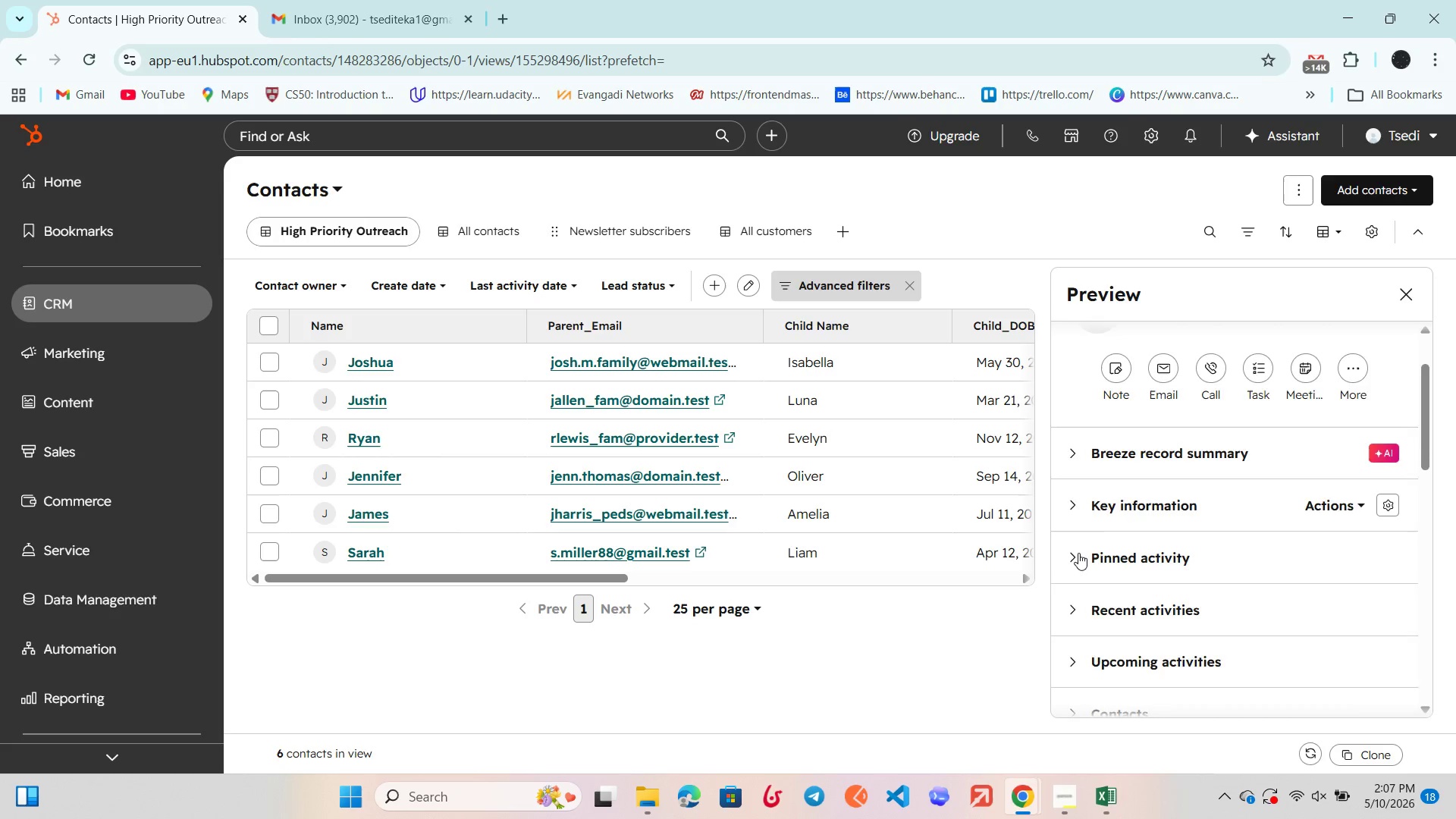 
scroll: coordinate [1078, 553], scroll_direction: down, amount: 3.0
 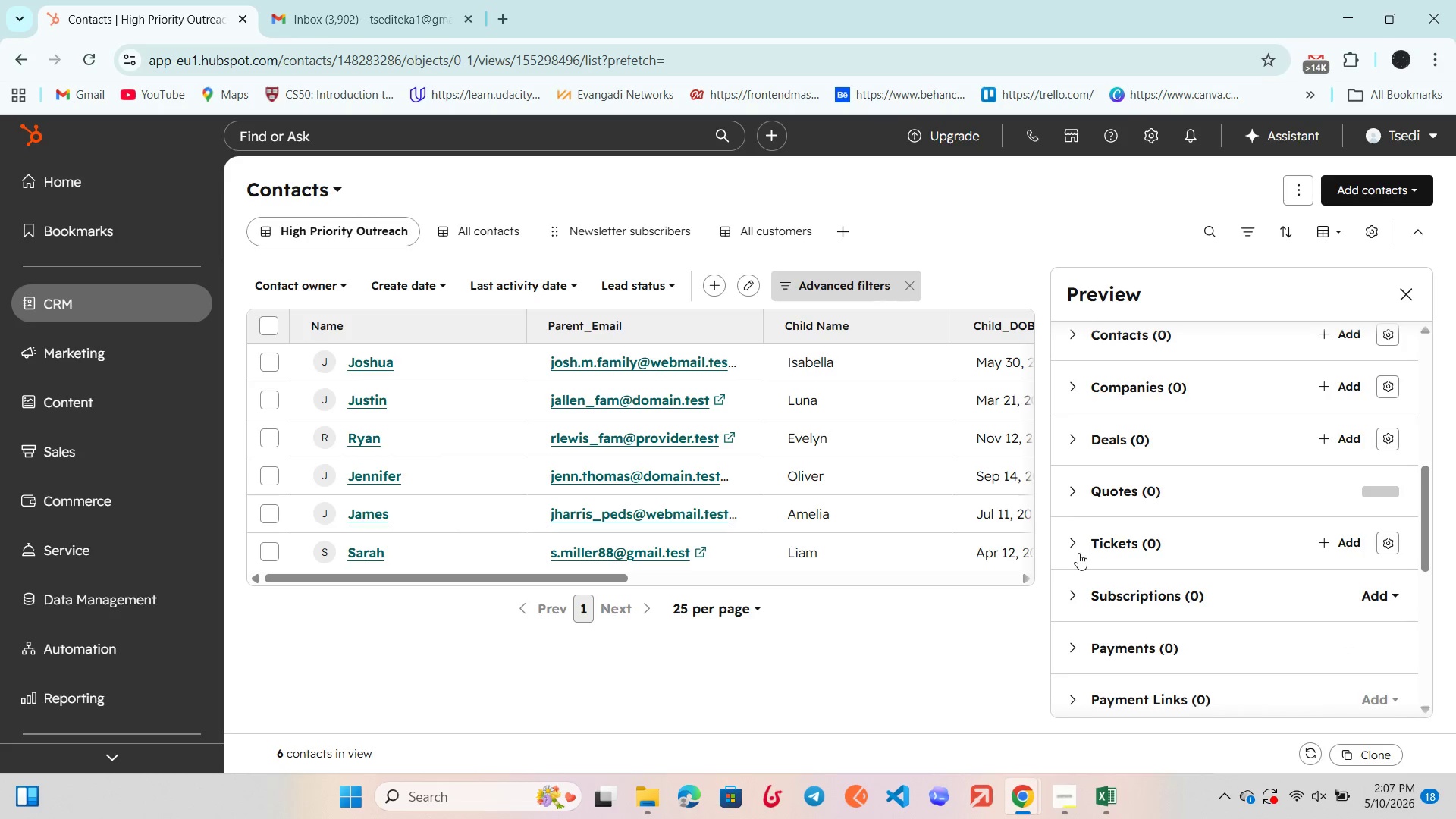 
scroll: coordinate [1112, 394], scroll_direction: up, amount: 9.0
 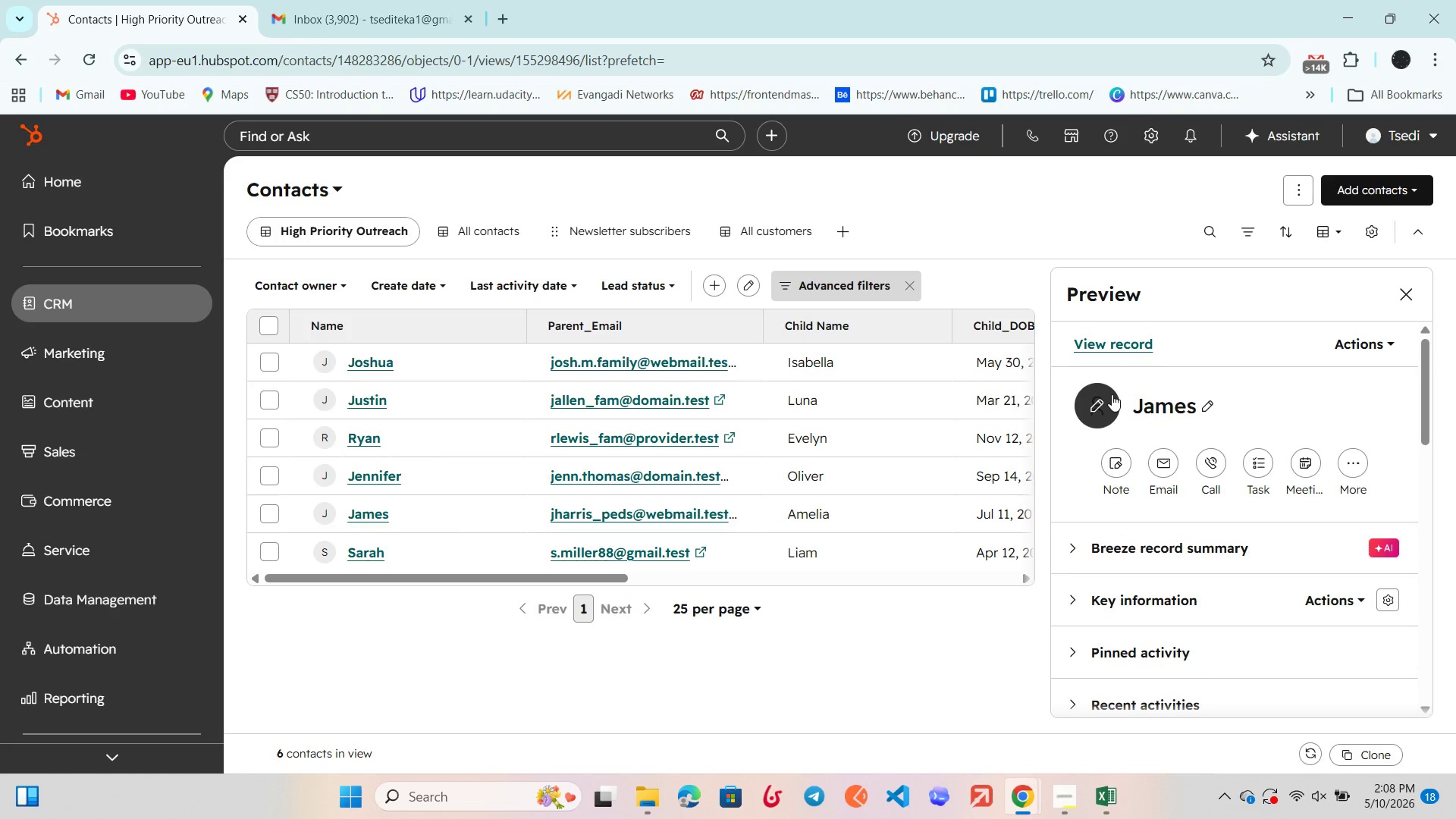 
wait(12.81)
 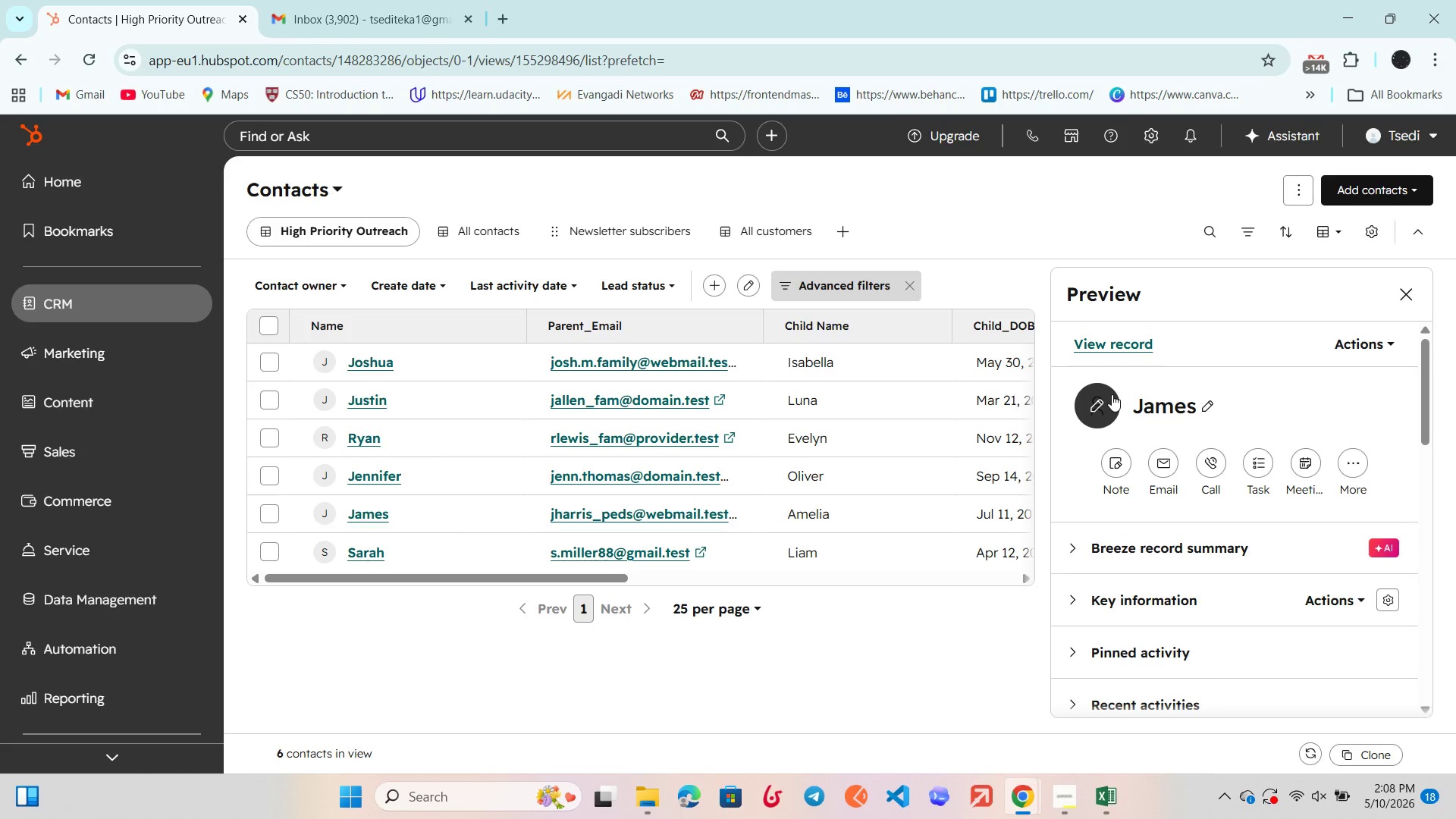 
left_click([446, 510])
 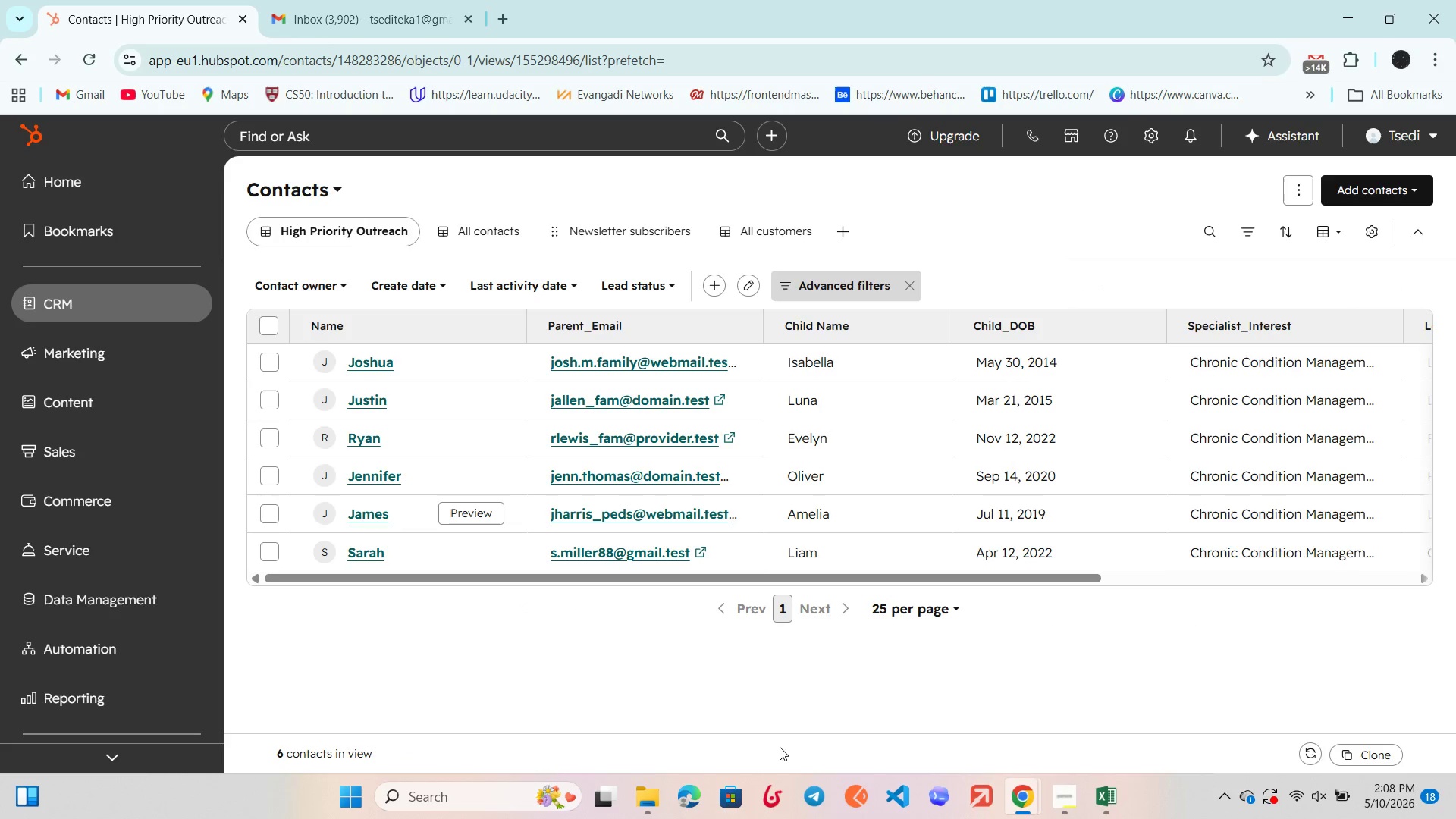 
left_click([800, 786])
 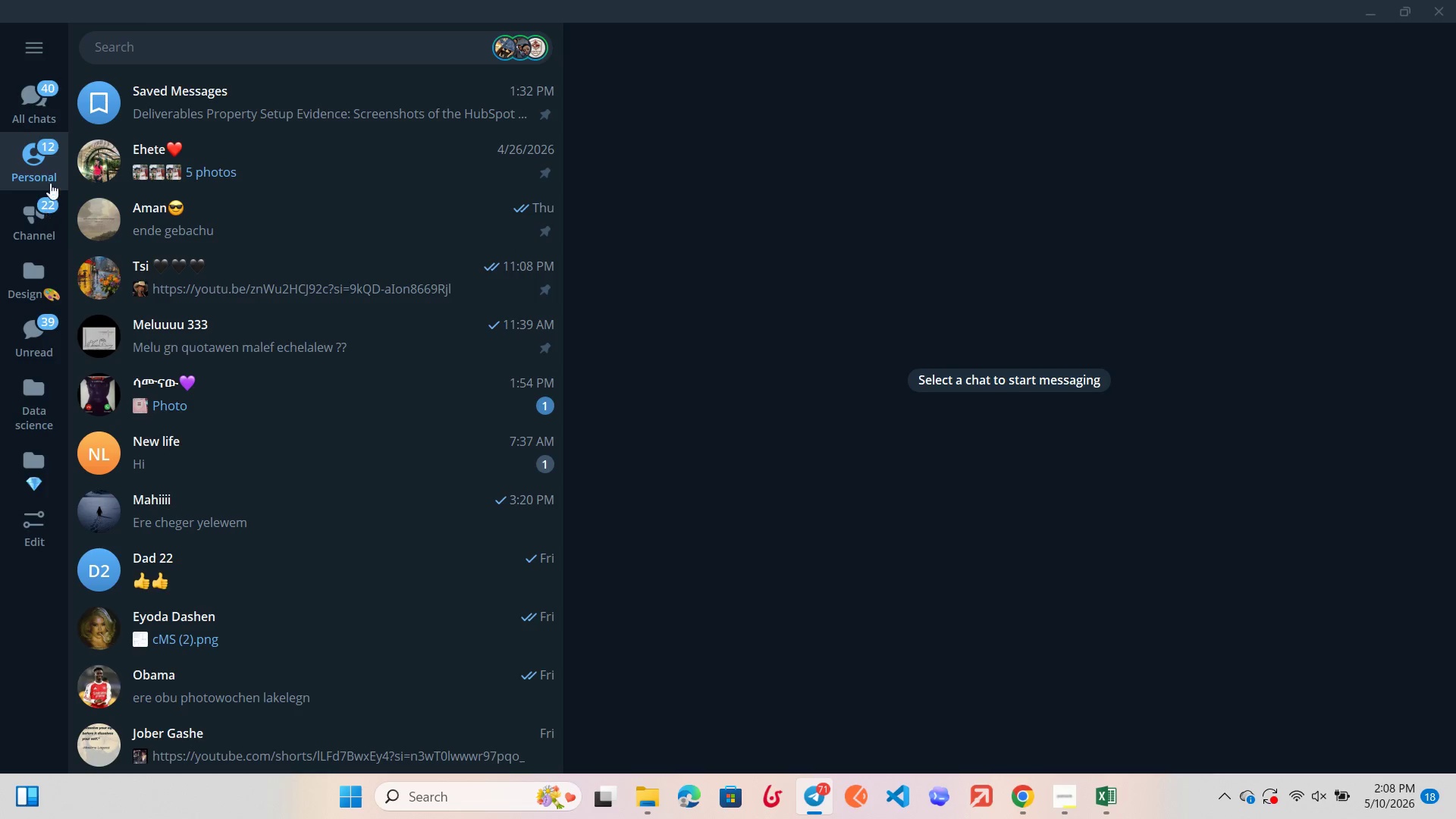 
left_click([27, 99])
 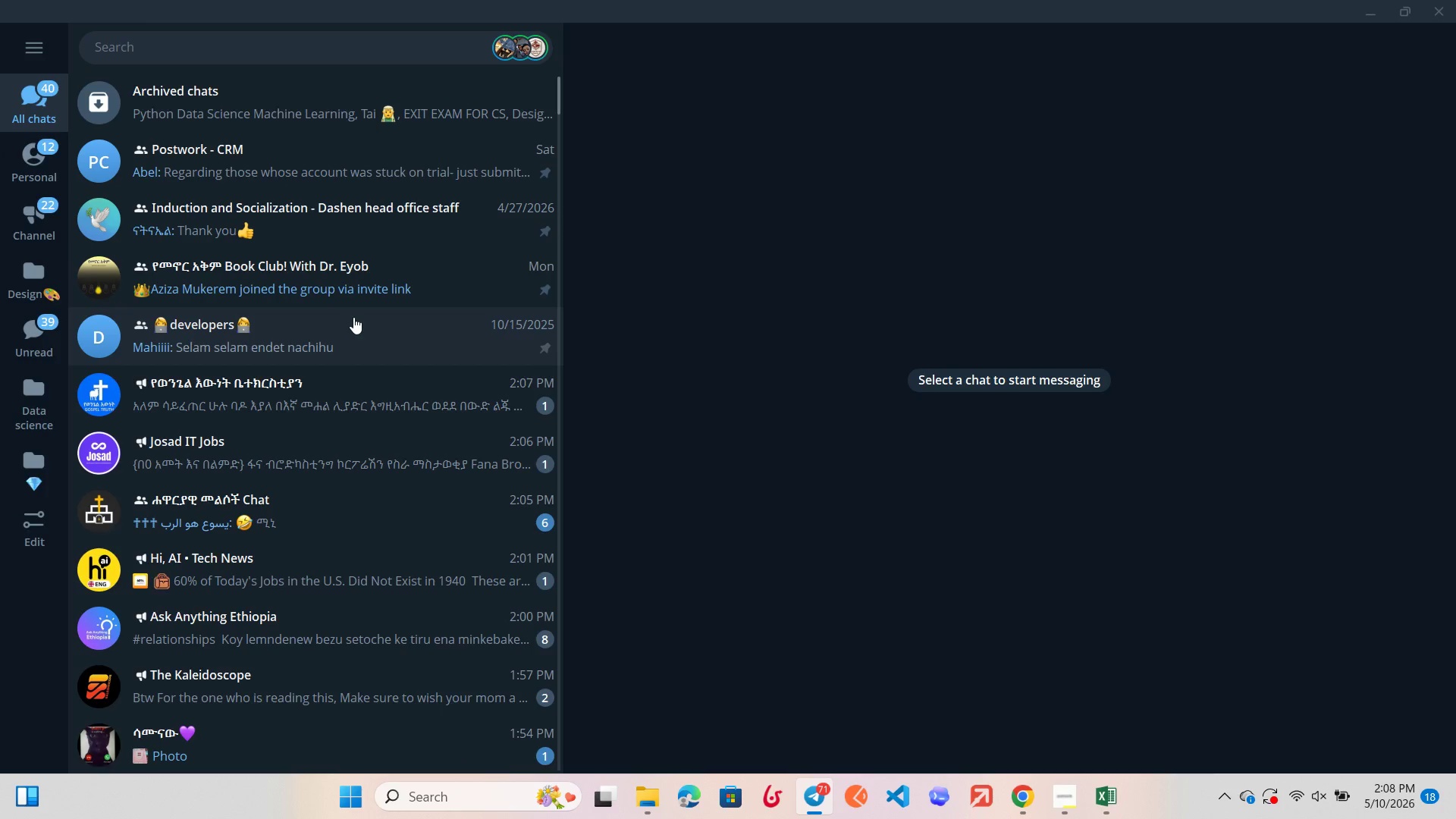 
scroll: coordinate [353, 317], scroll_direction: down, amount: 1.0
 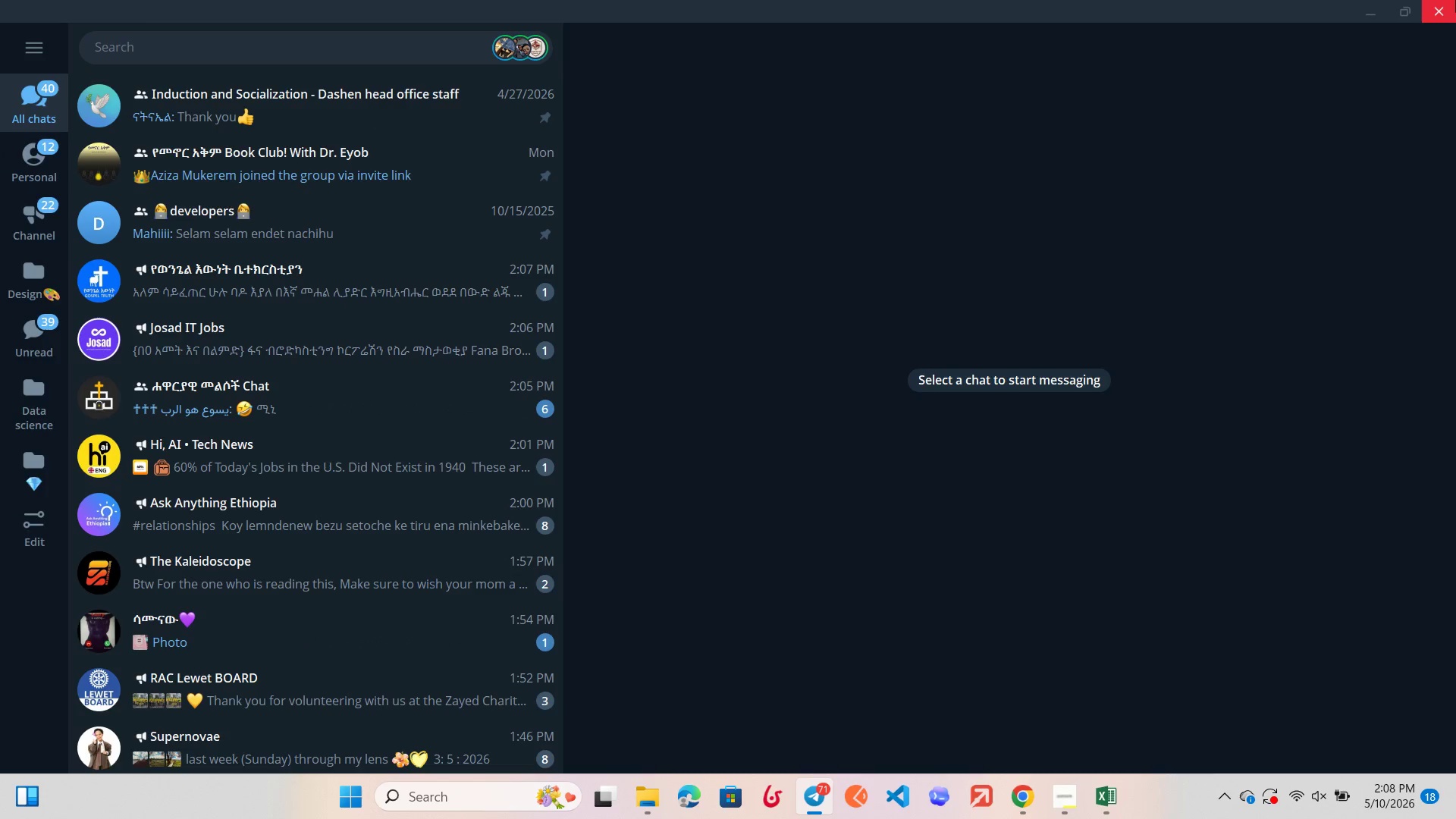 
left_click([1455, 0])
 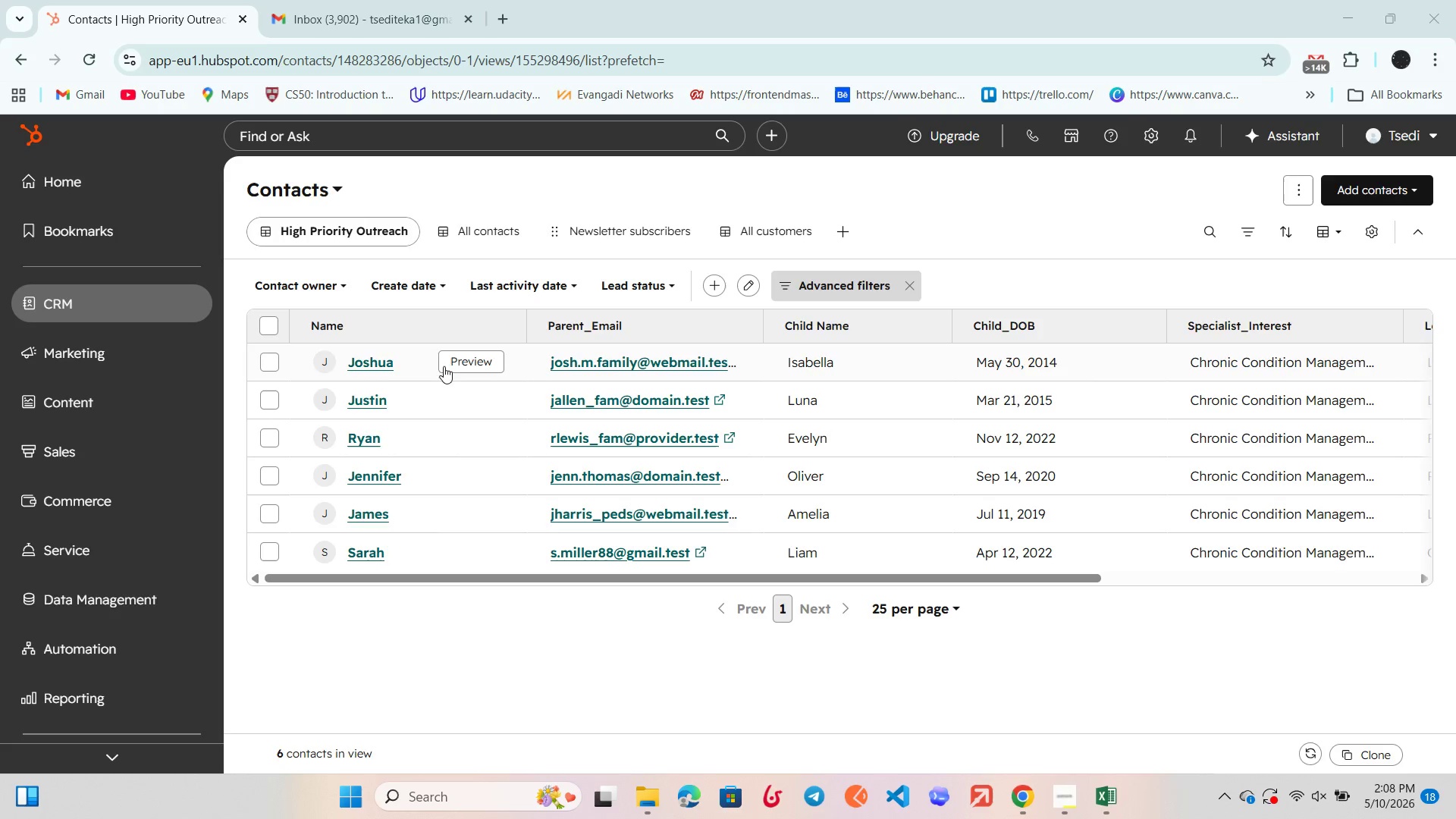 
left_click([462, 363])
 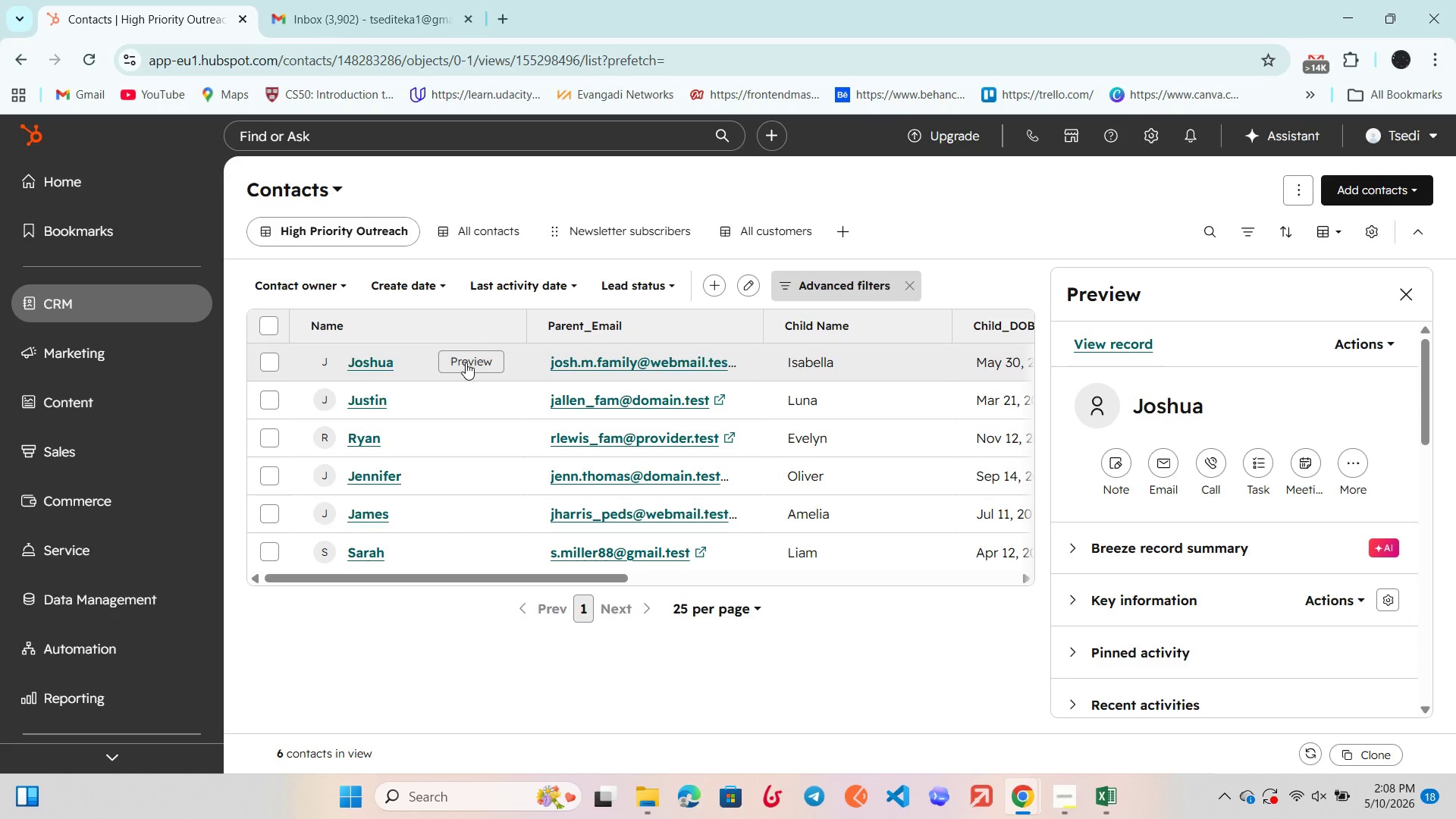 
wait(30.41)
 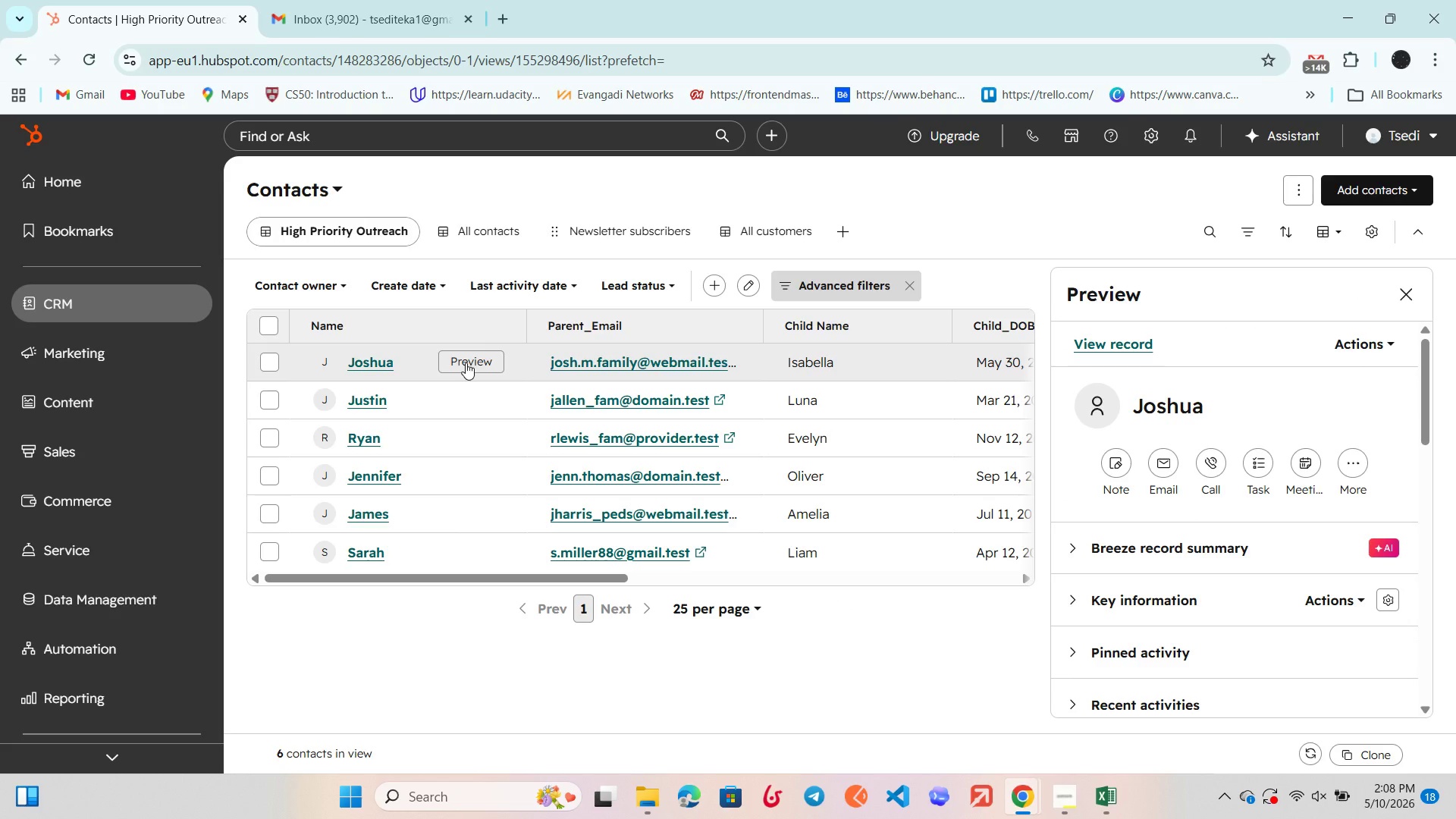 
left_click([1409, 303])
 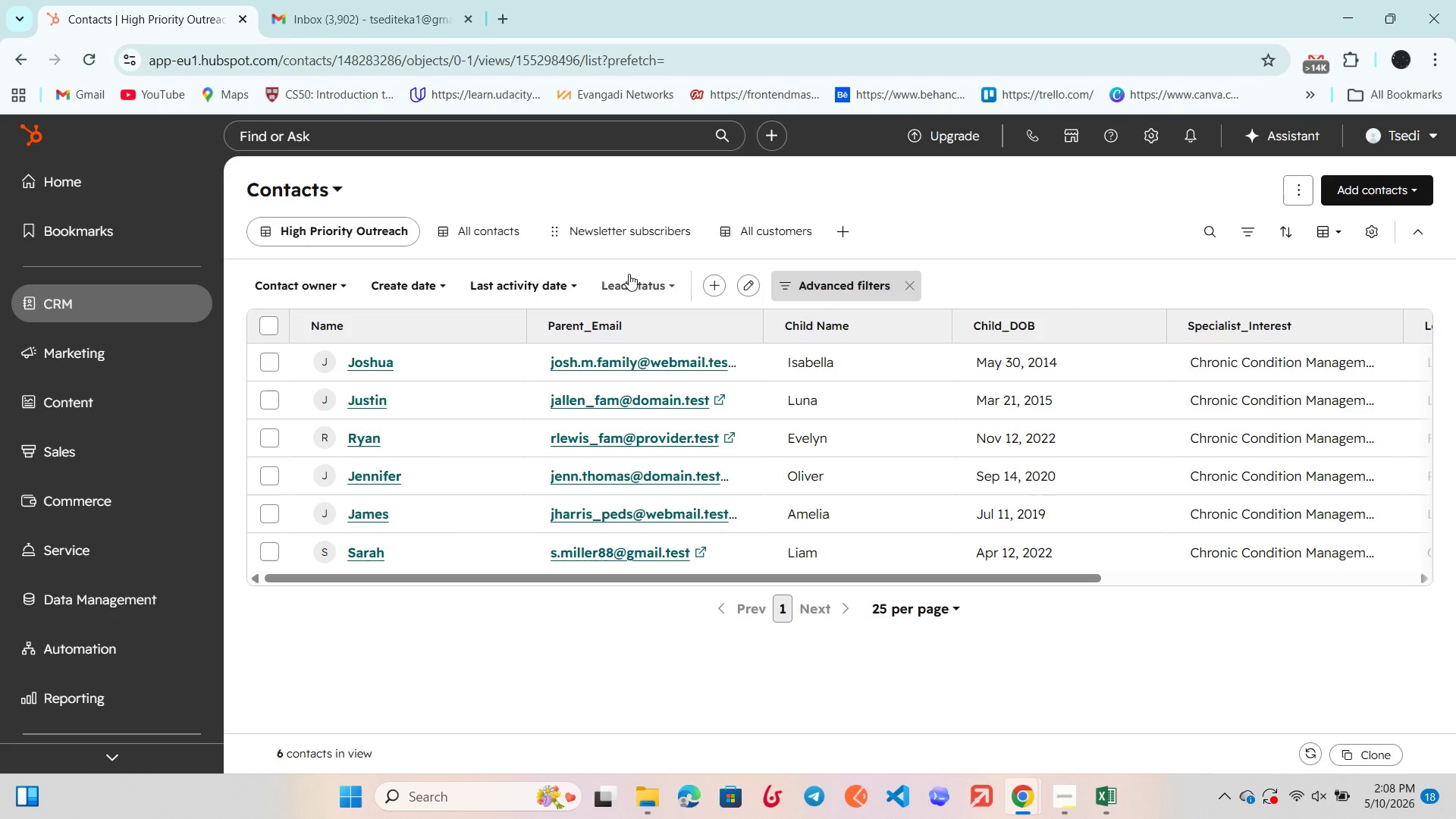 
left_click([822, 276])
 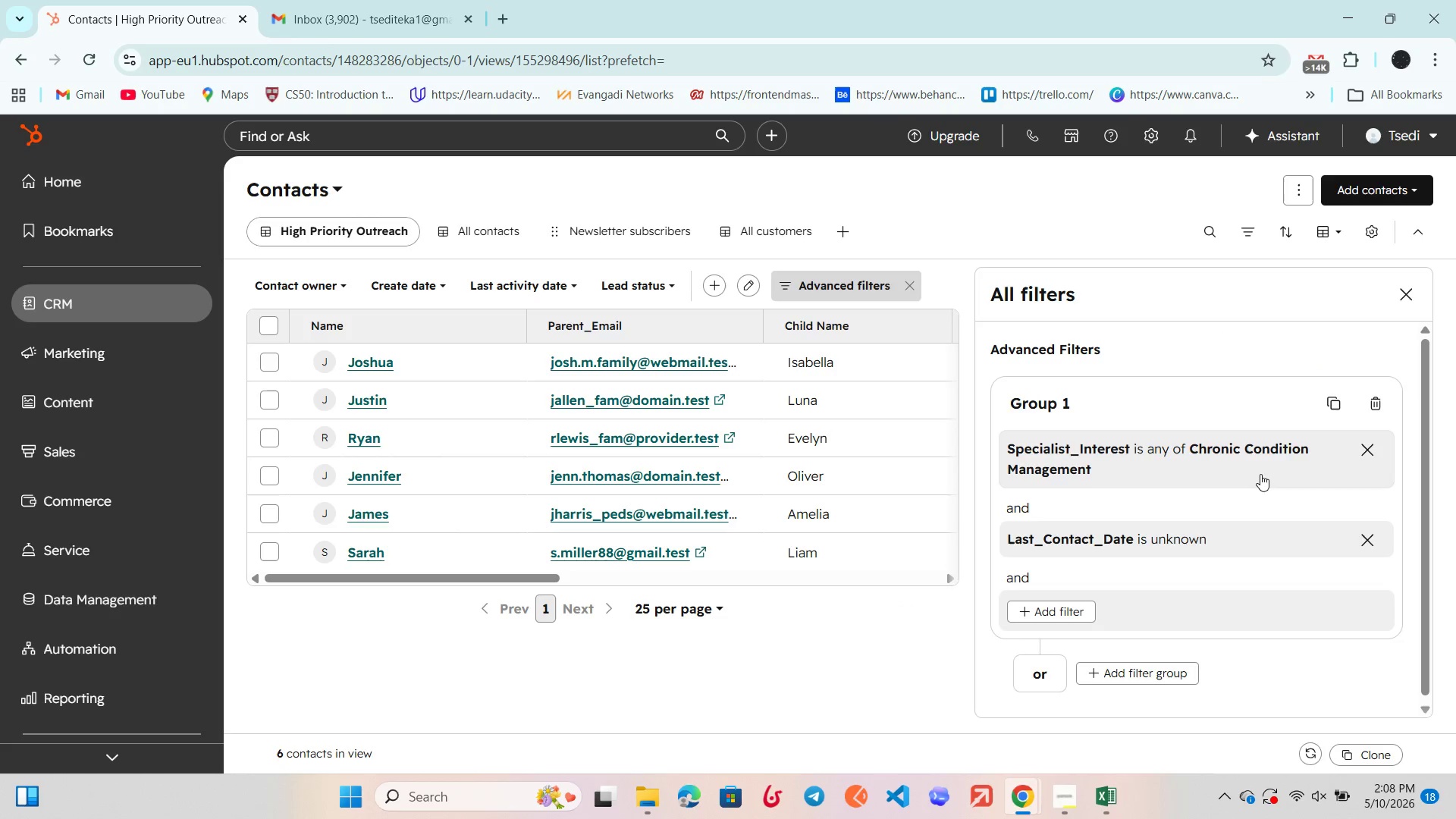 
scroll: coordinate [1260, 475], scroll_direction: down, amount: 1.0
 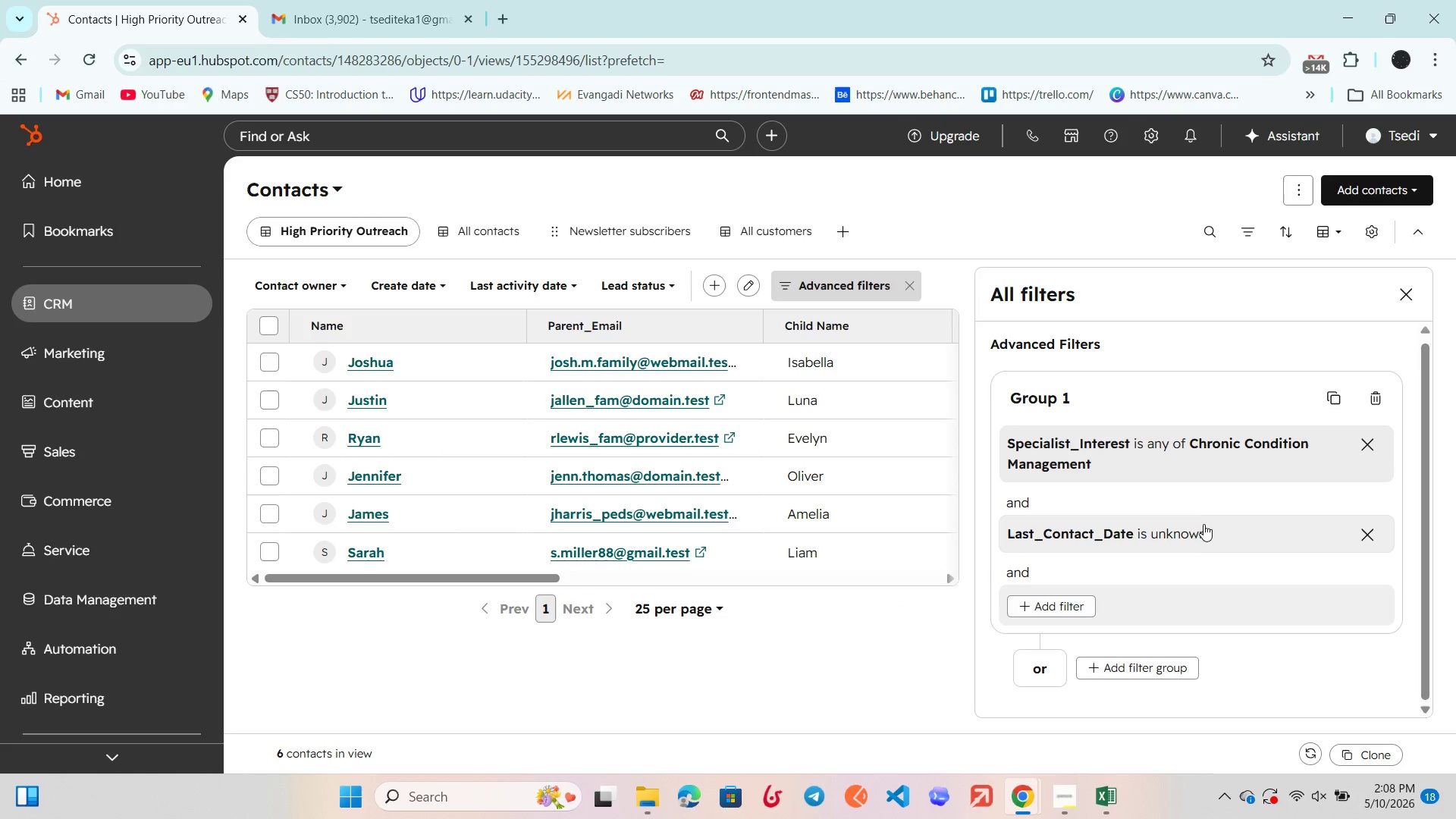 
left_click([1197, 529])
 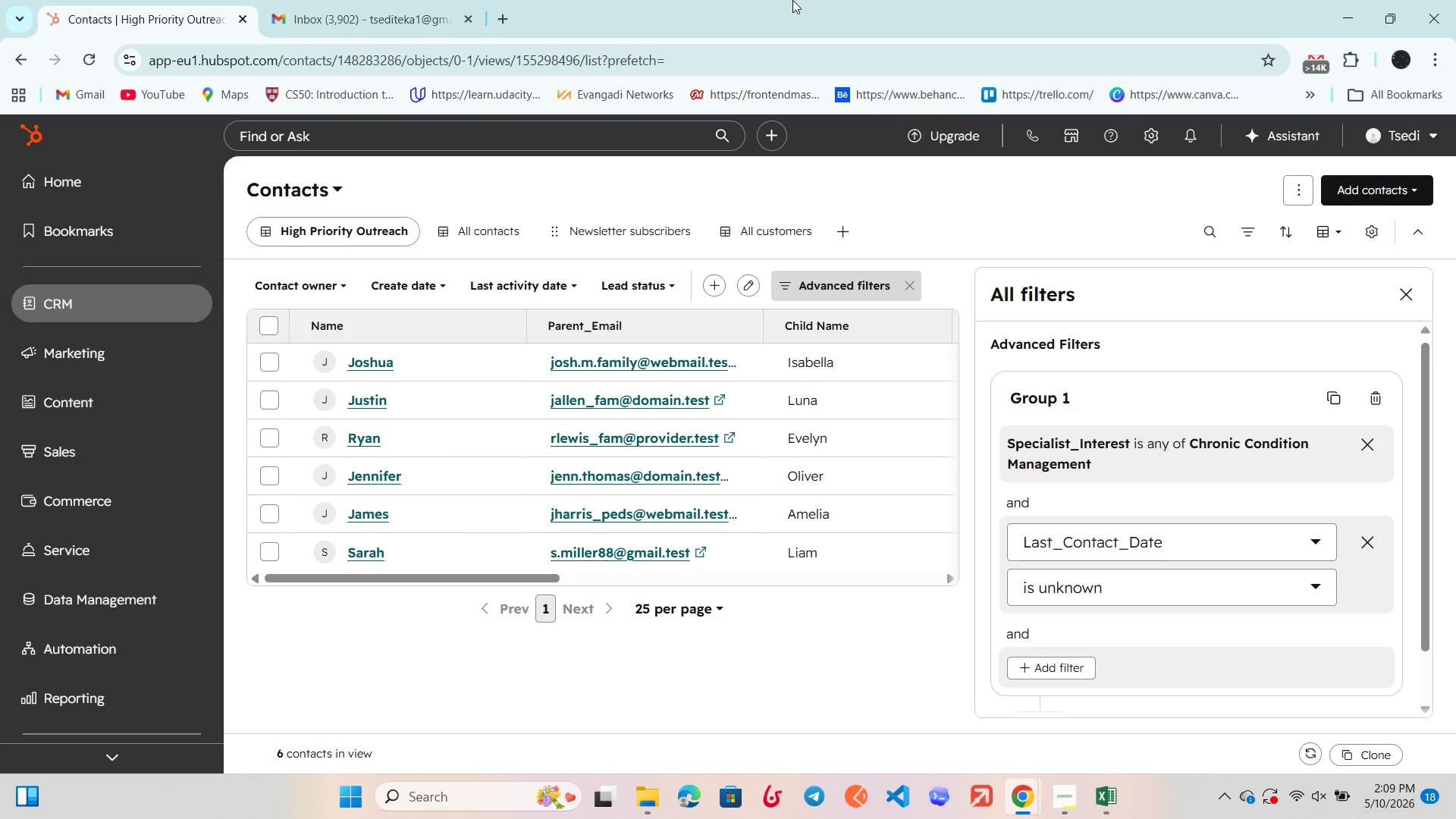 
wait(29.56)
 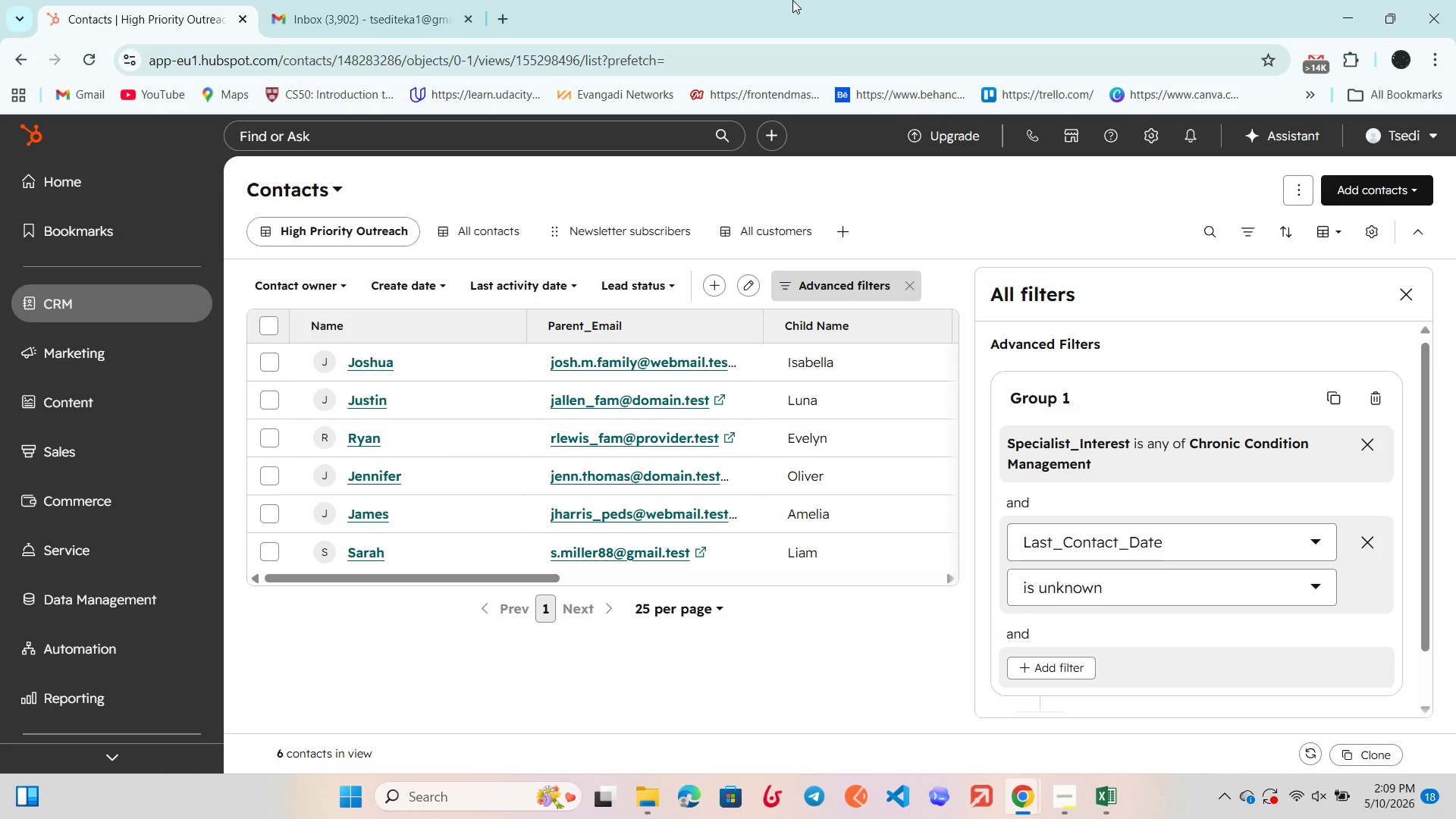 
left_click([1221, 630])
 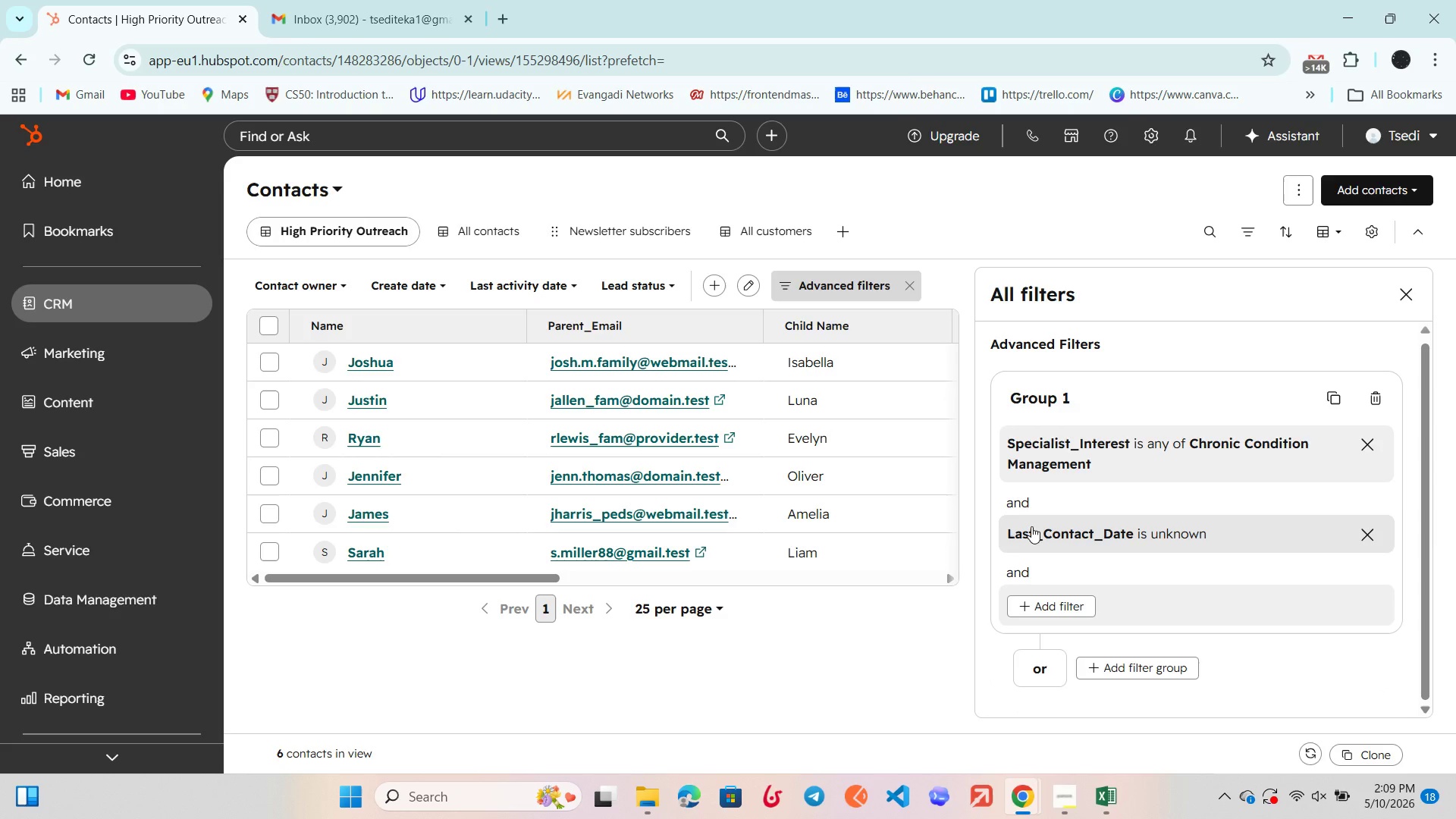 
left_click([1043, 449])
 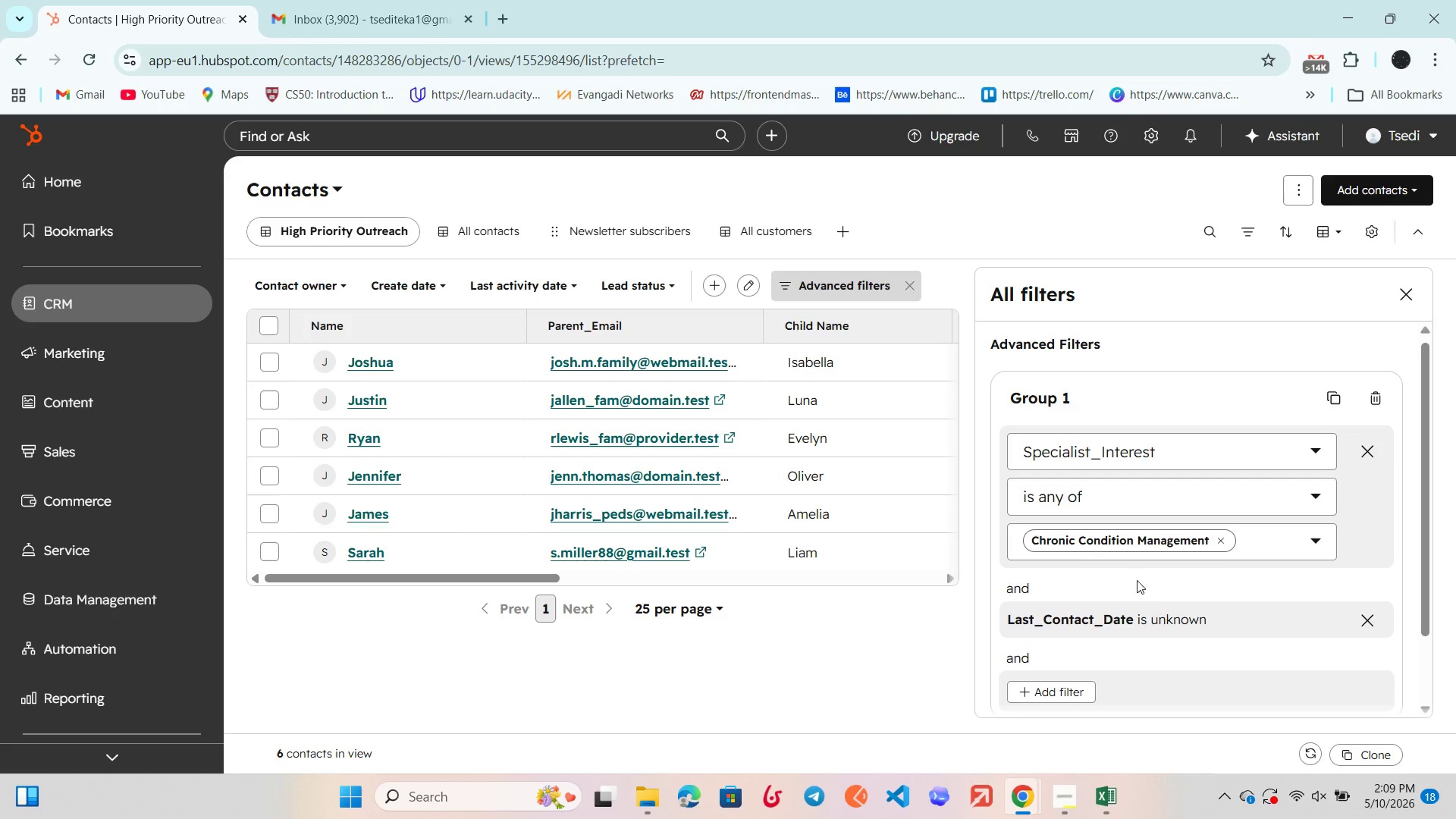 